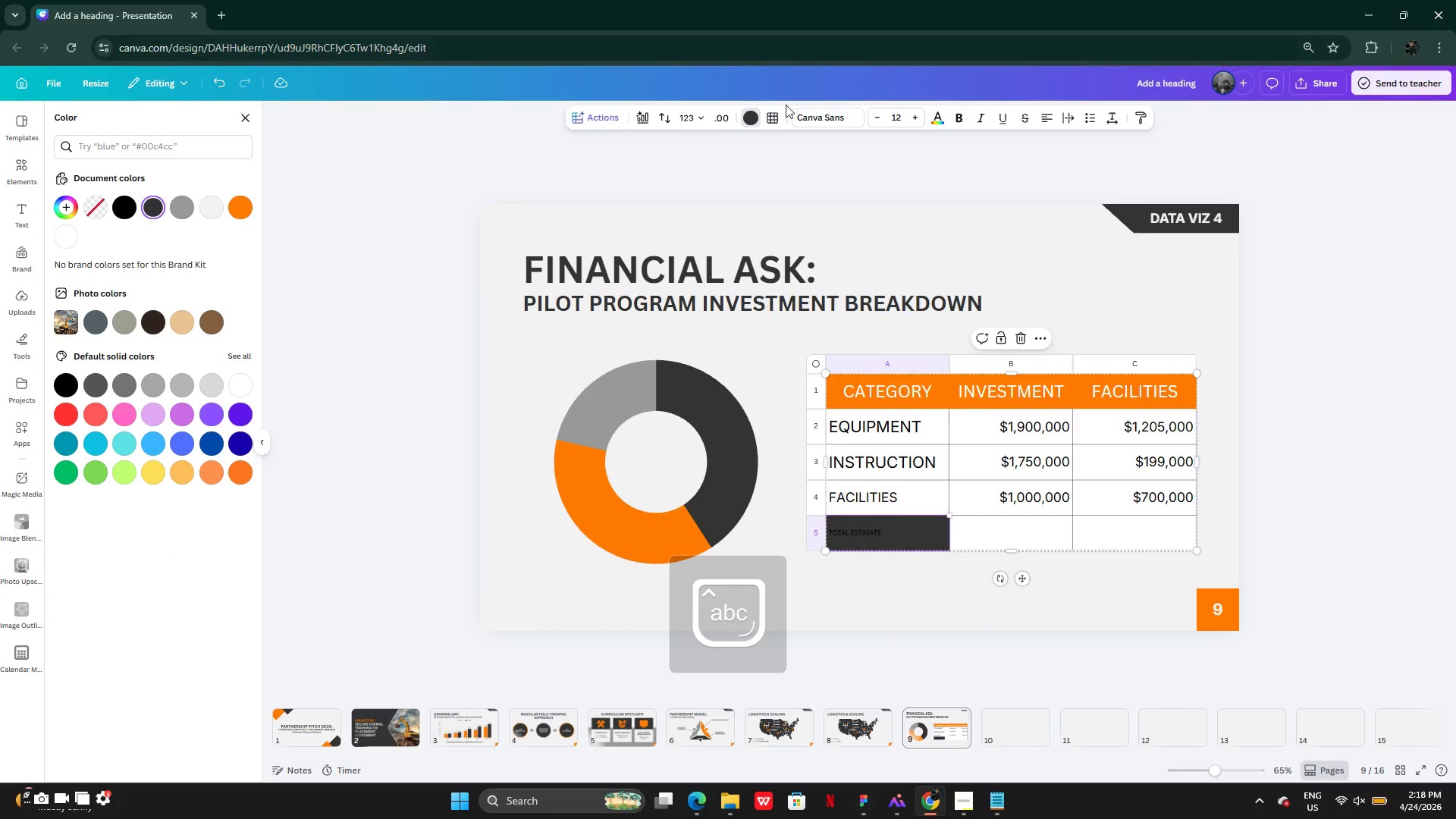 
left_click([817, 118])
 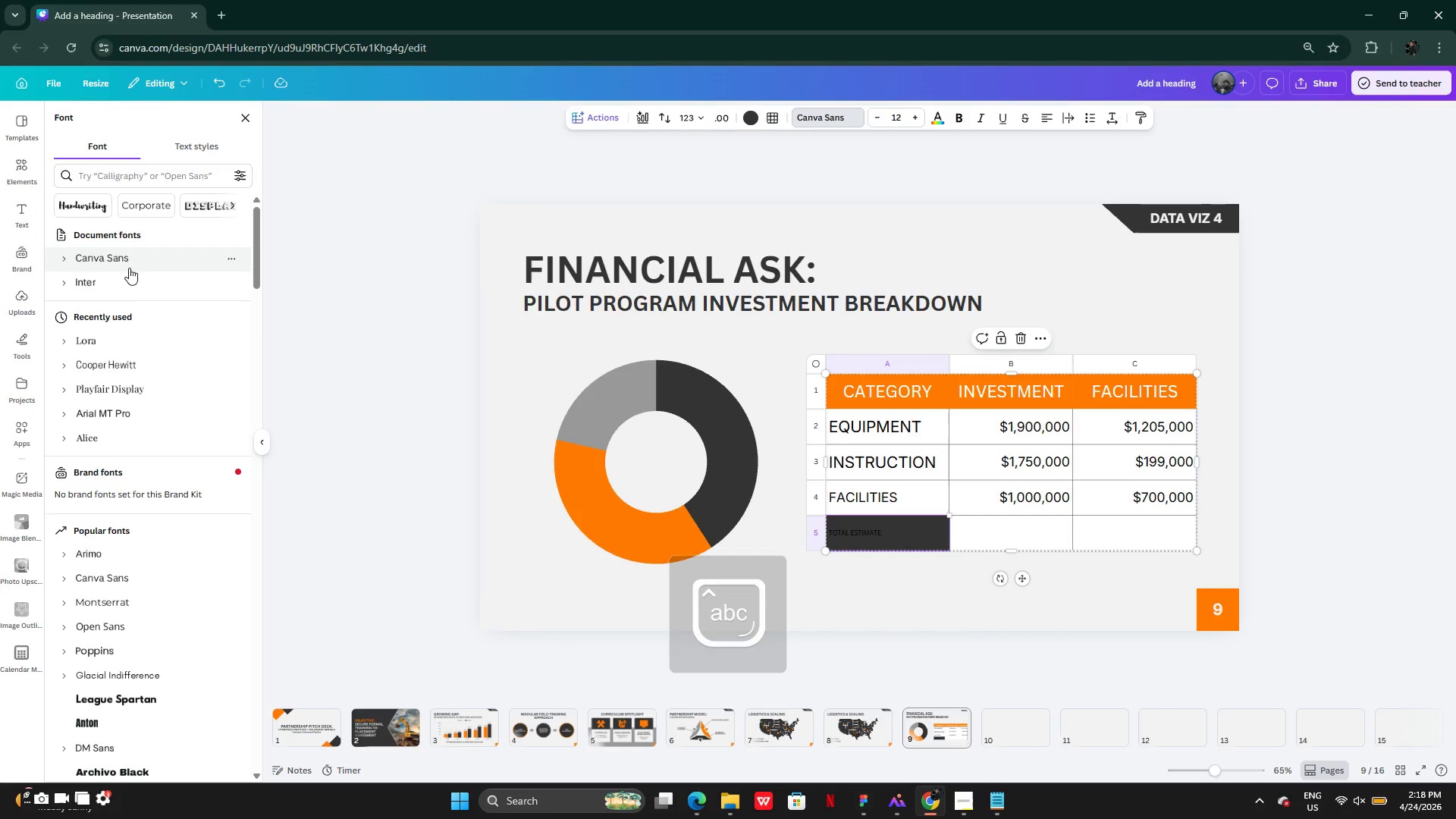 
left_click([123, 281])
 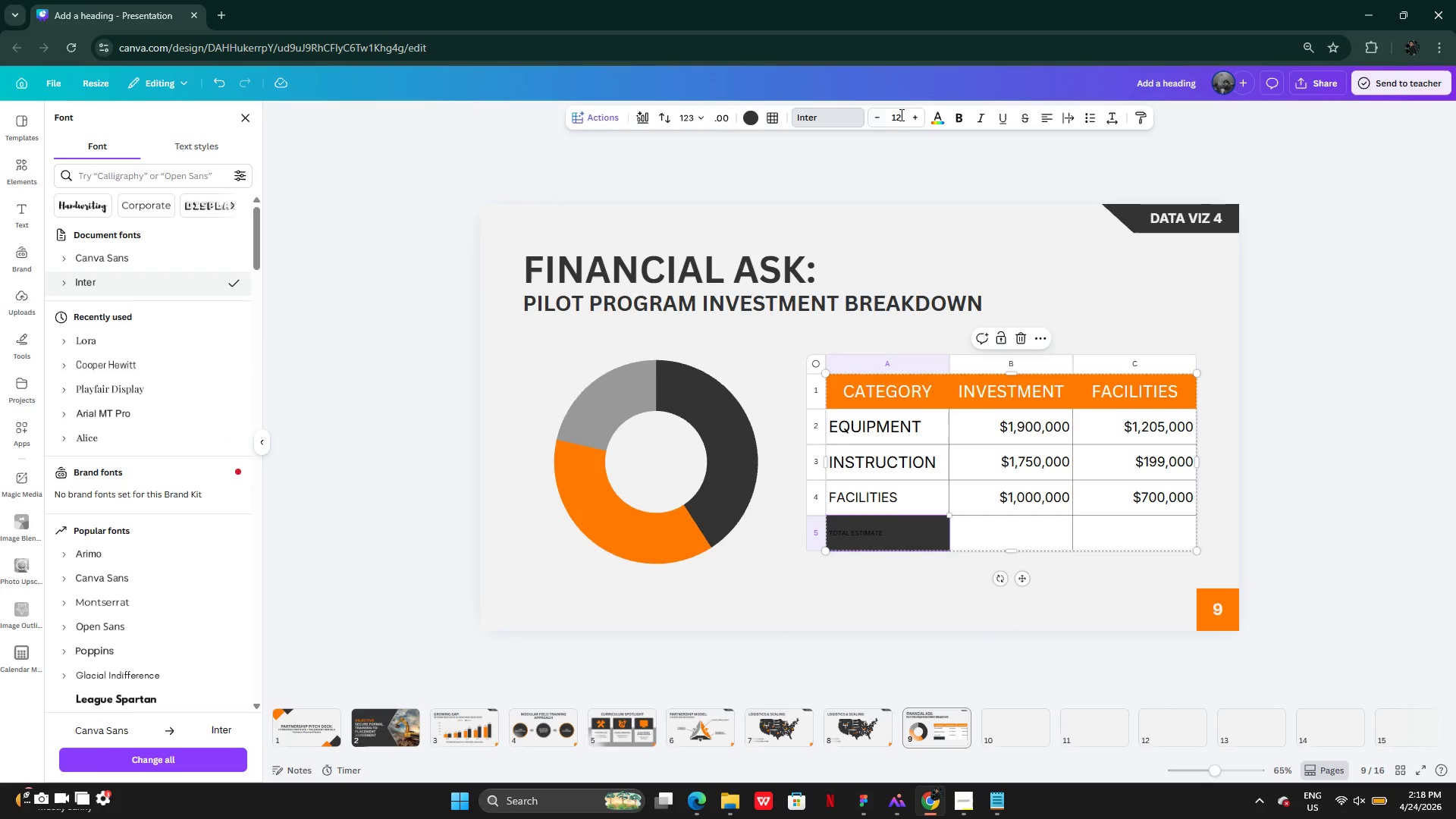 
left_click_drag(start_coordinate=[902, 115], to_coordinate=[887, 115])
 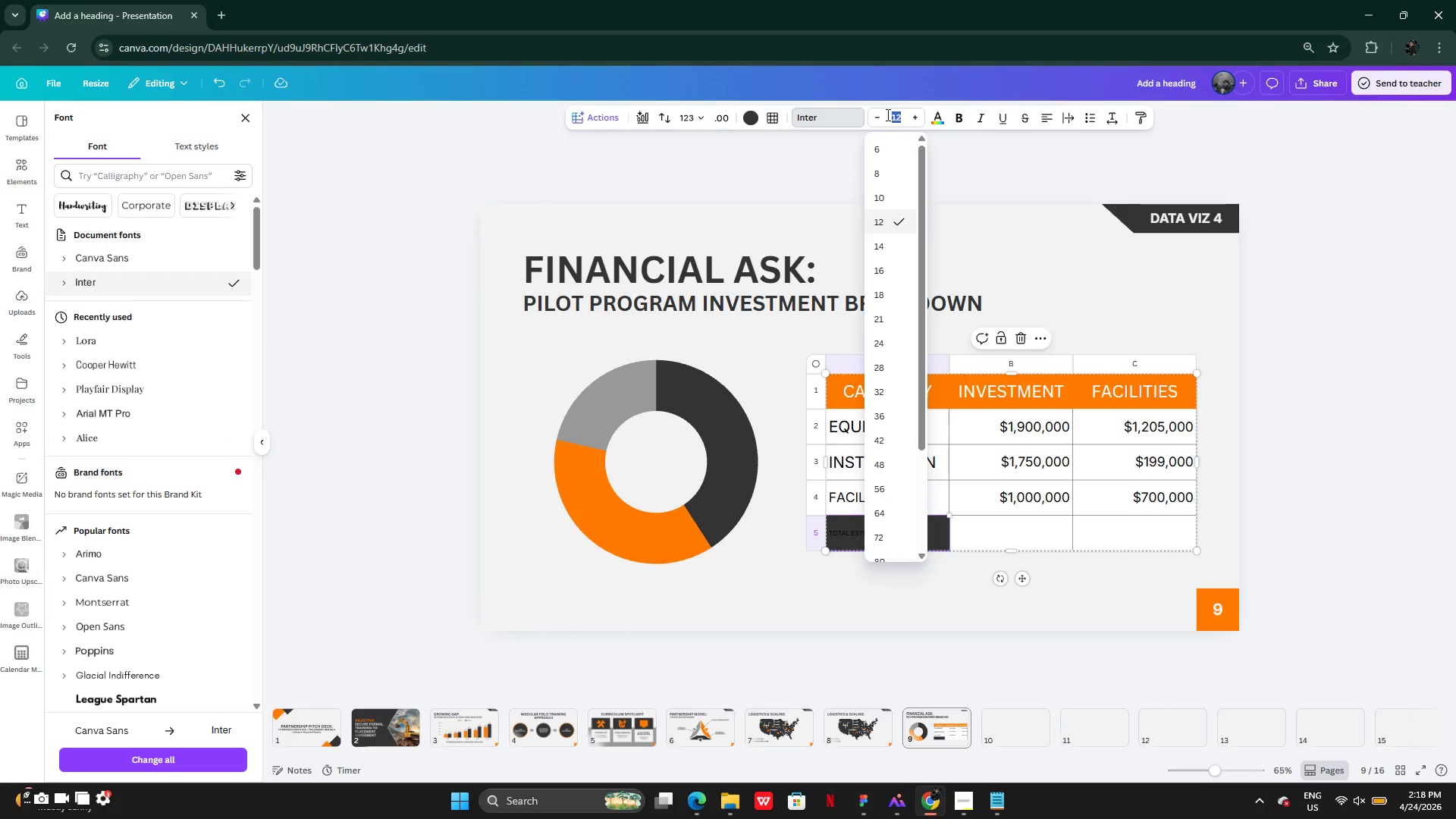 
type(24)
key(Backspace)
type(5)
 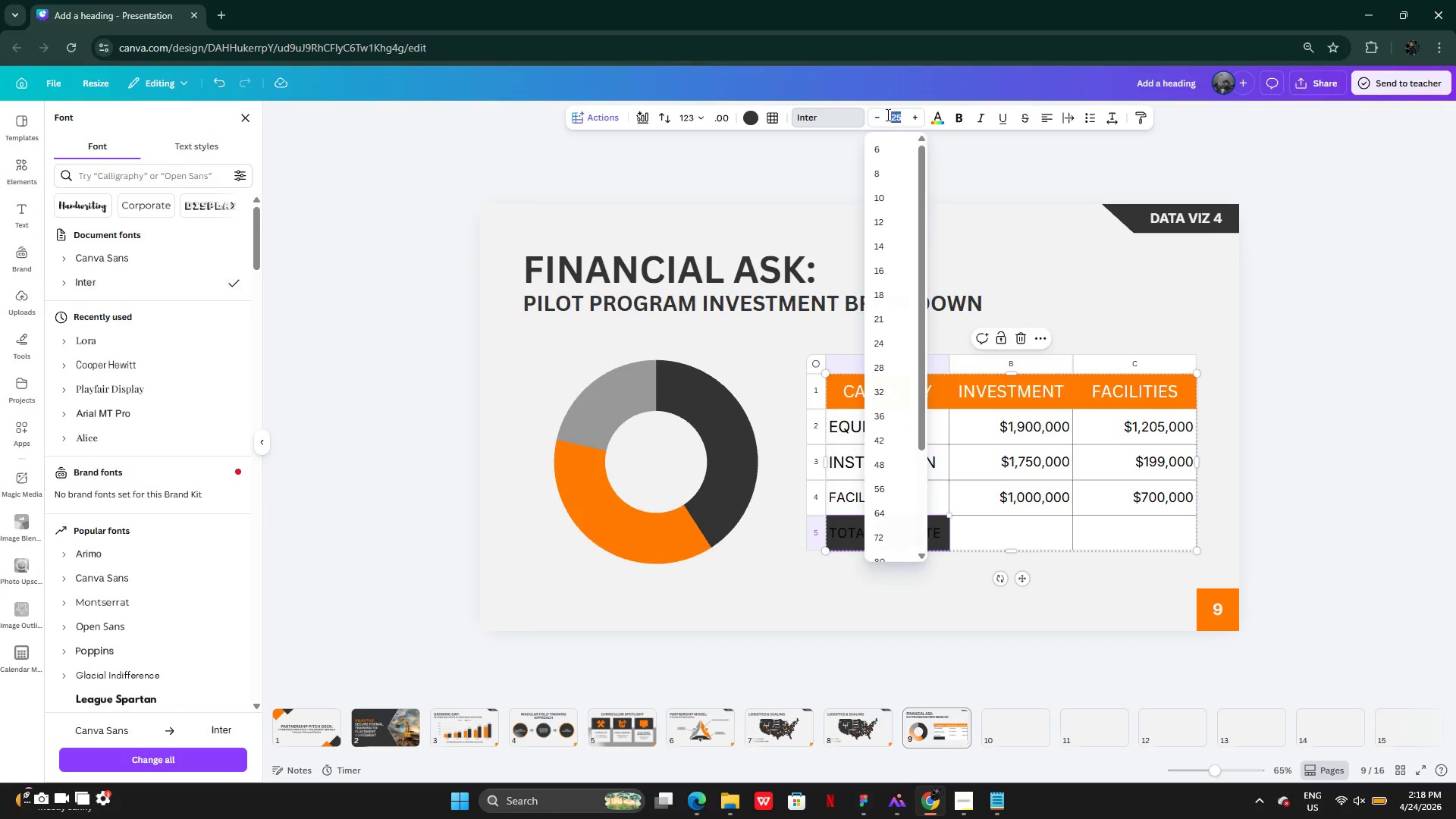 
key(Enter)
 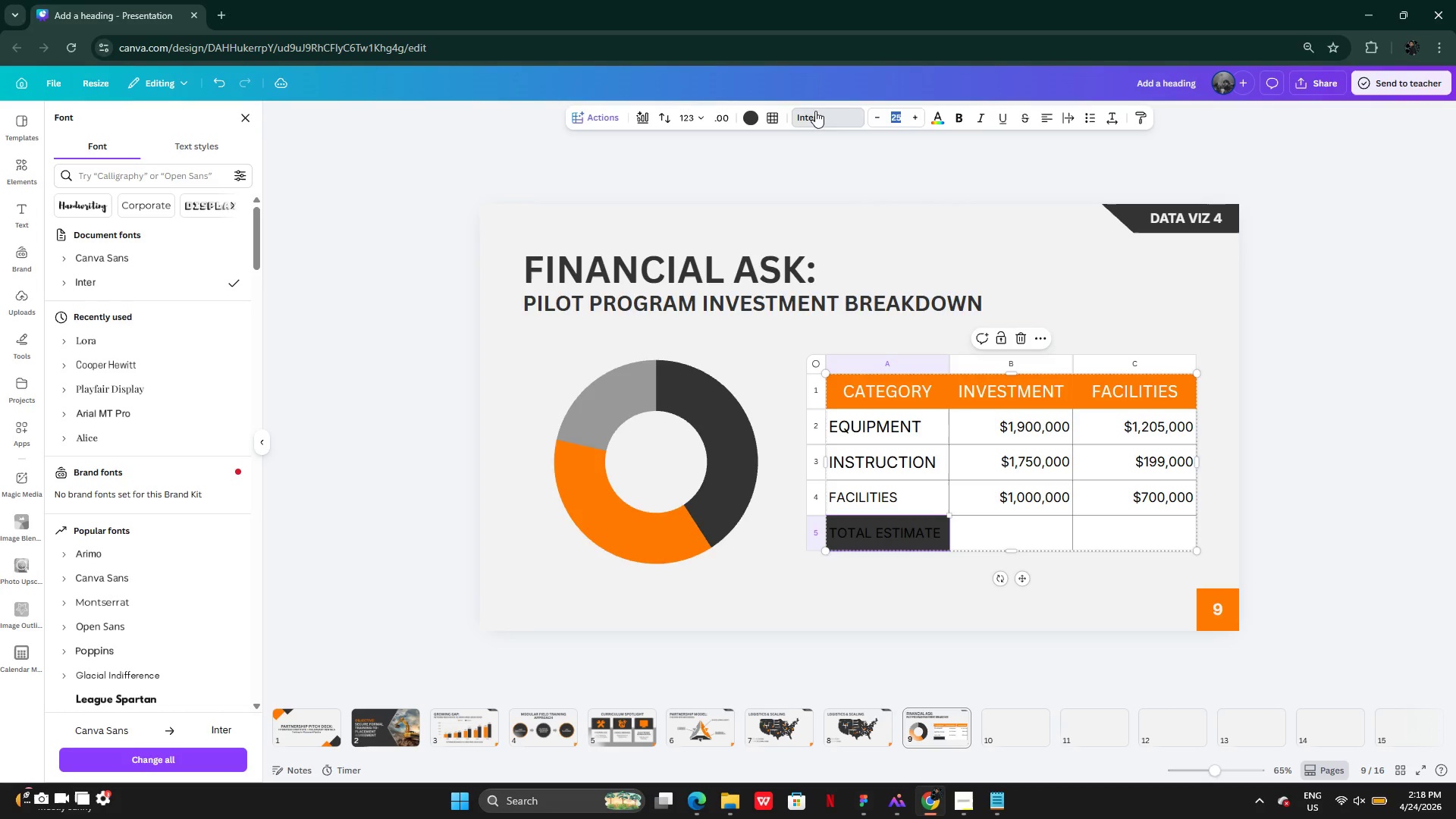 
left_click([756, 119])
 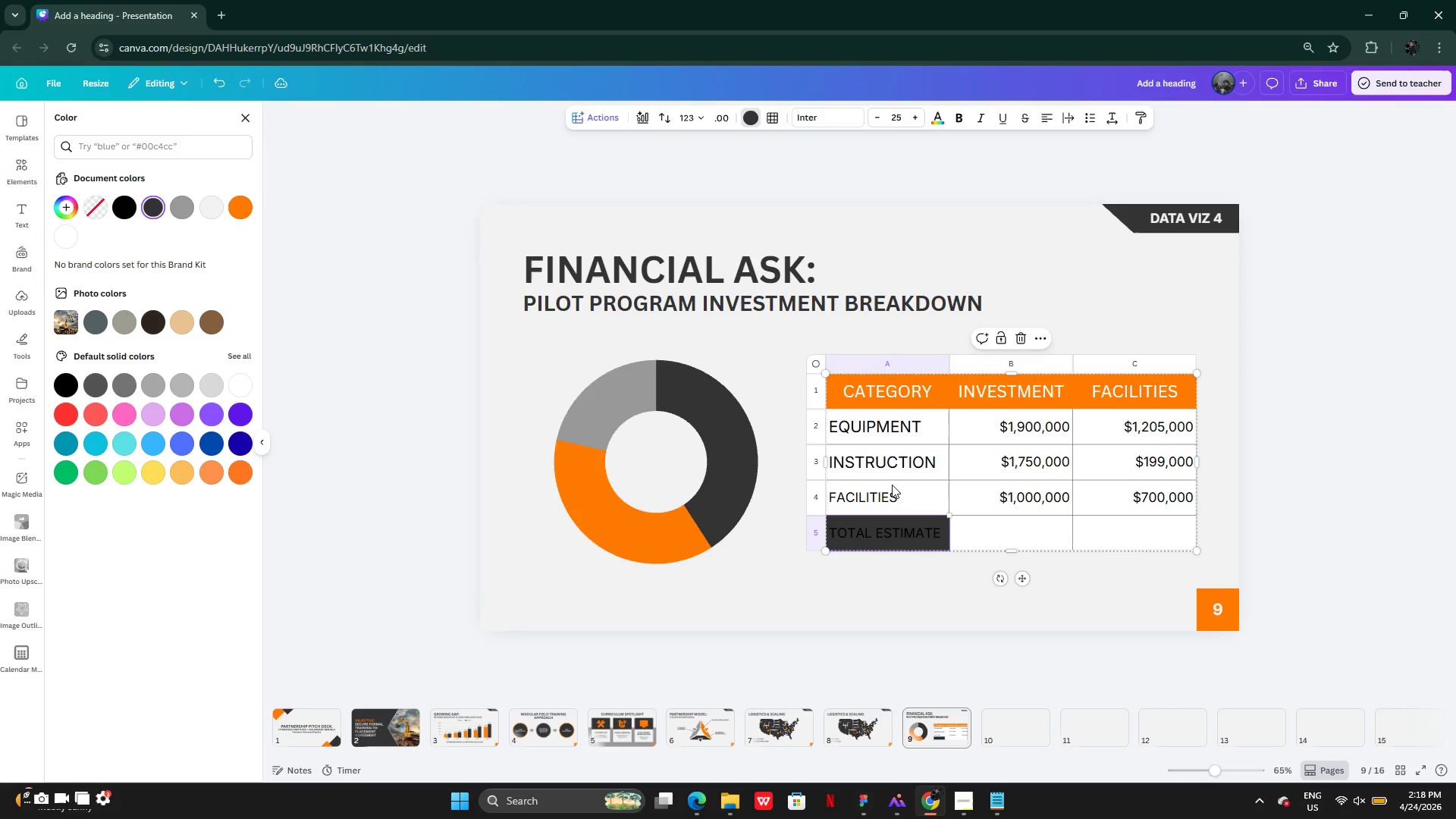 
left_click([940, 124])
 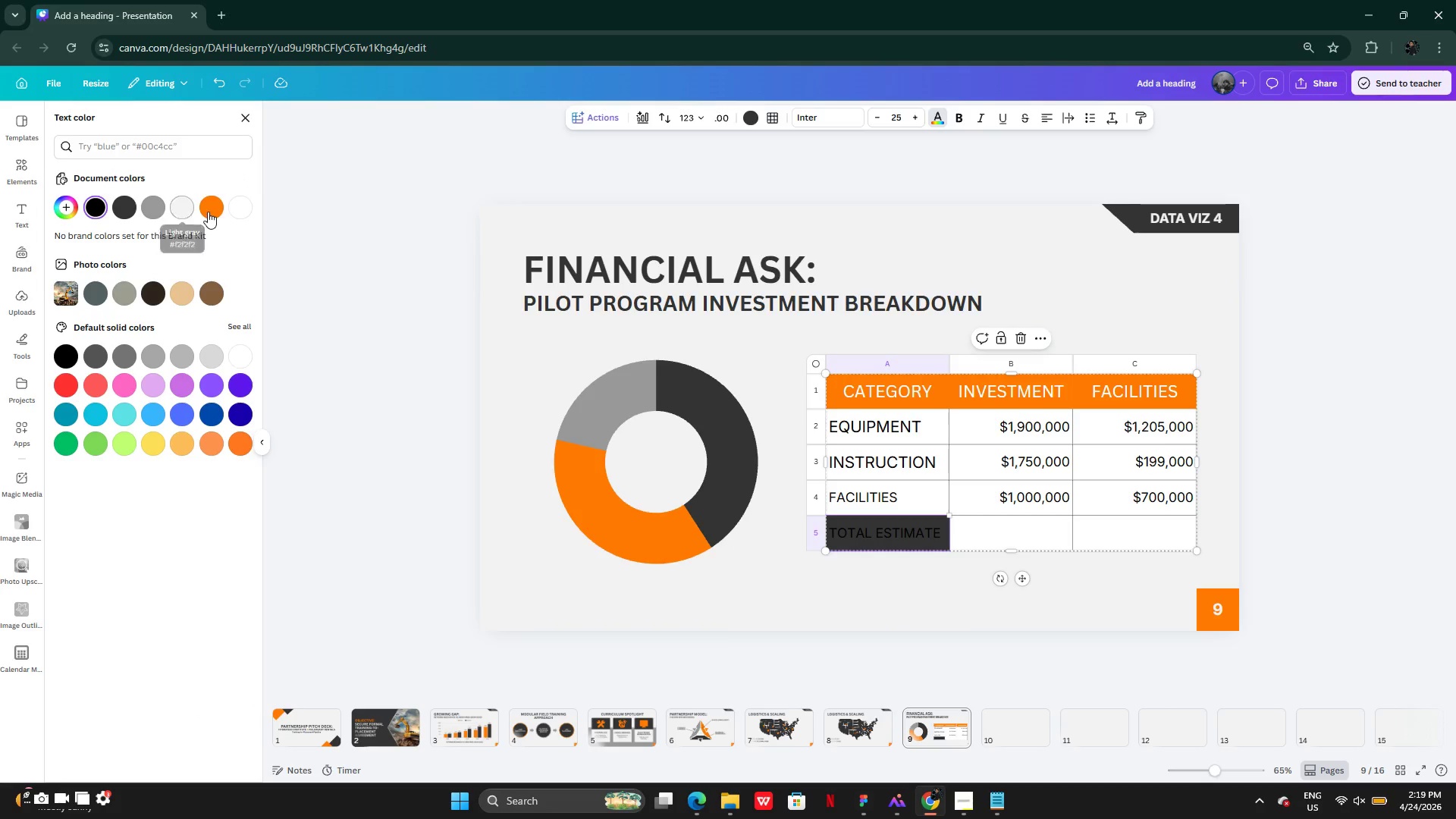 
left_click([182, 208])
 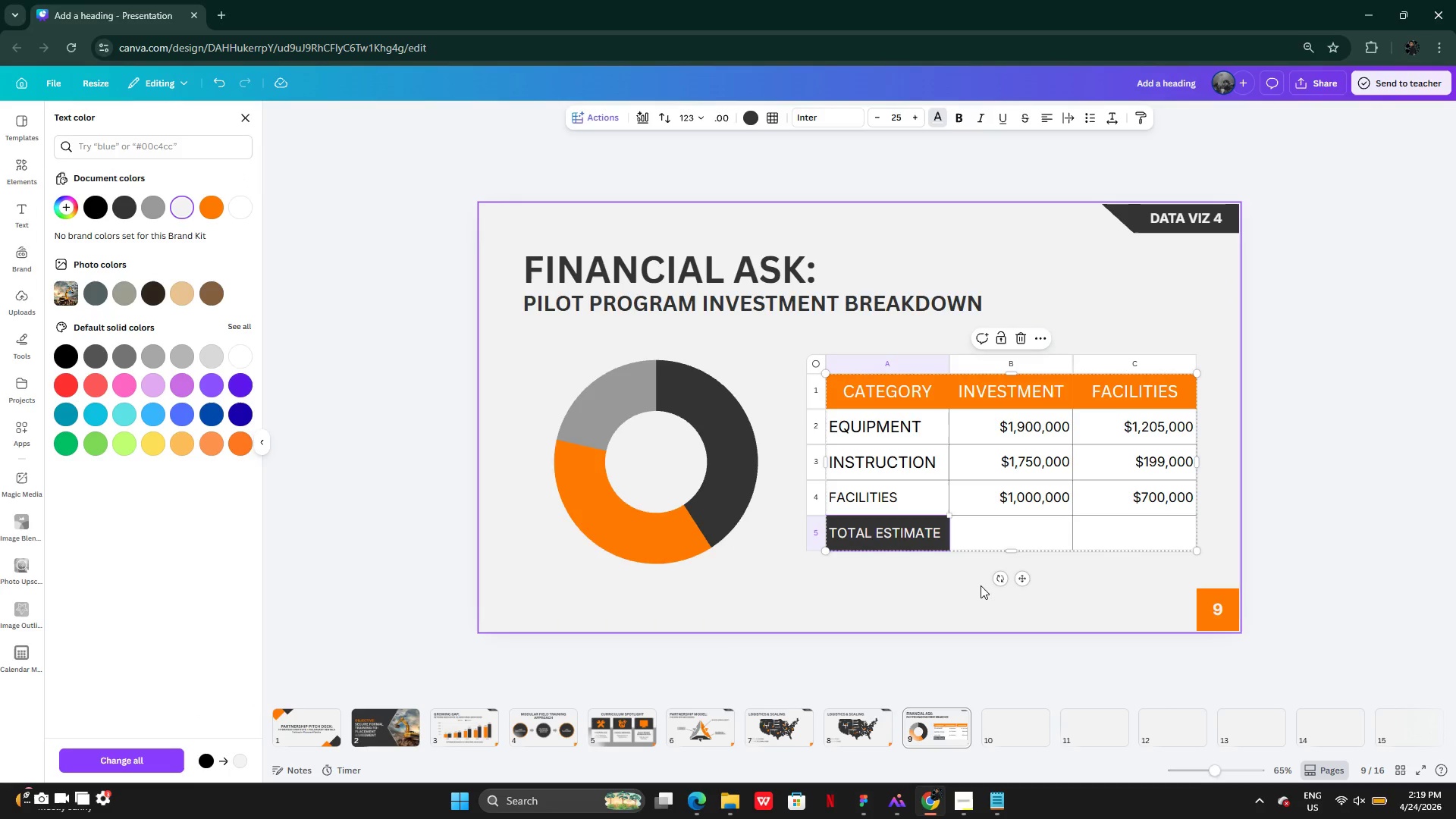 
double_click([981, 585])
 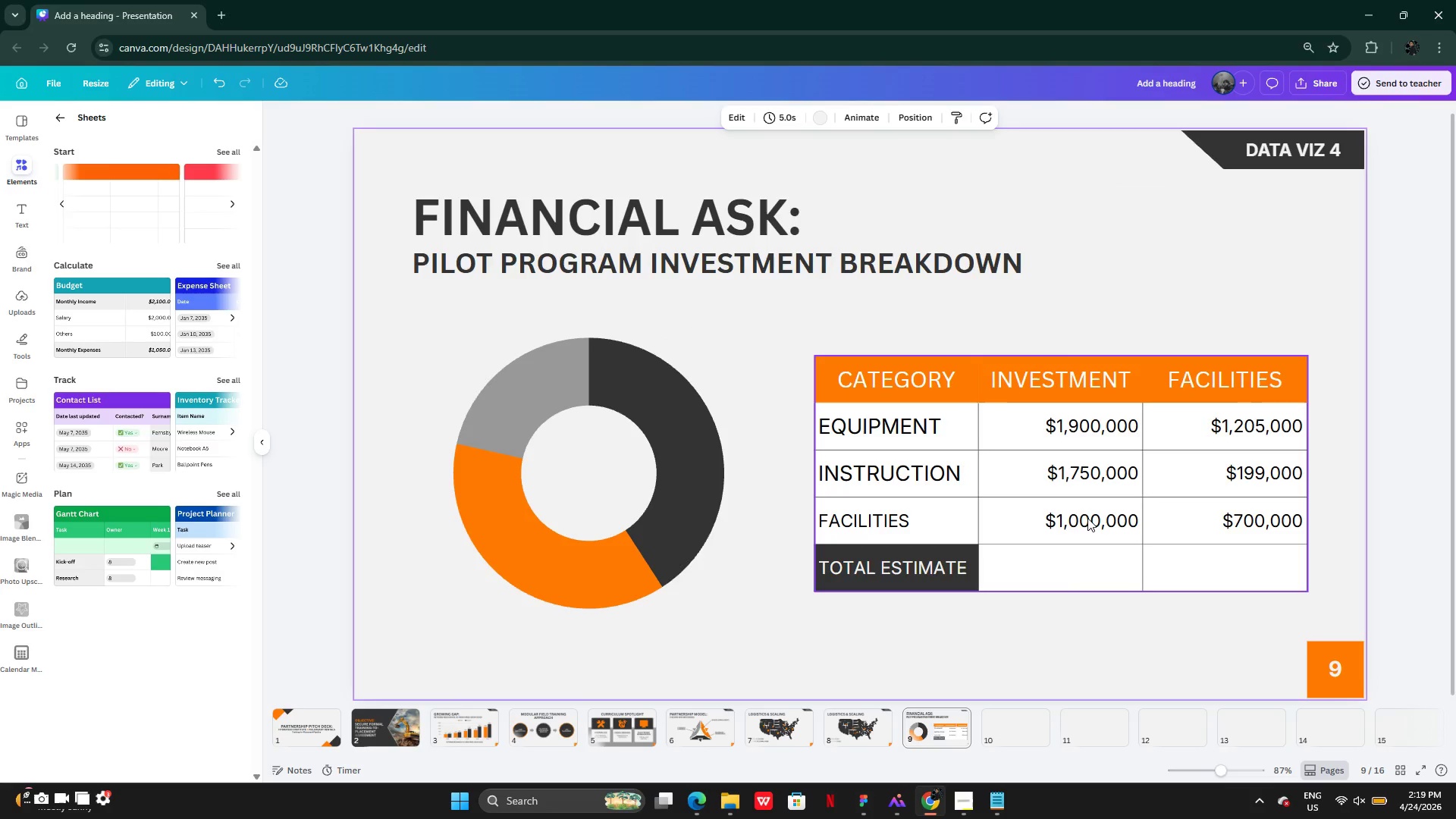 
left_click([1090, 516])
 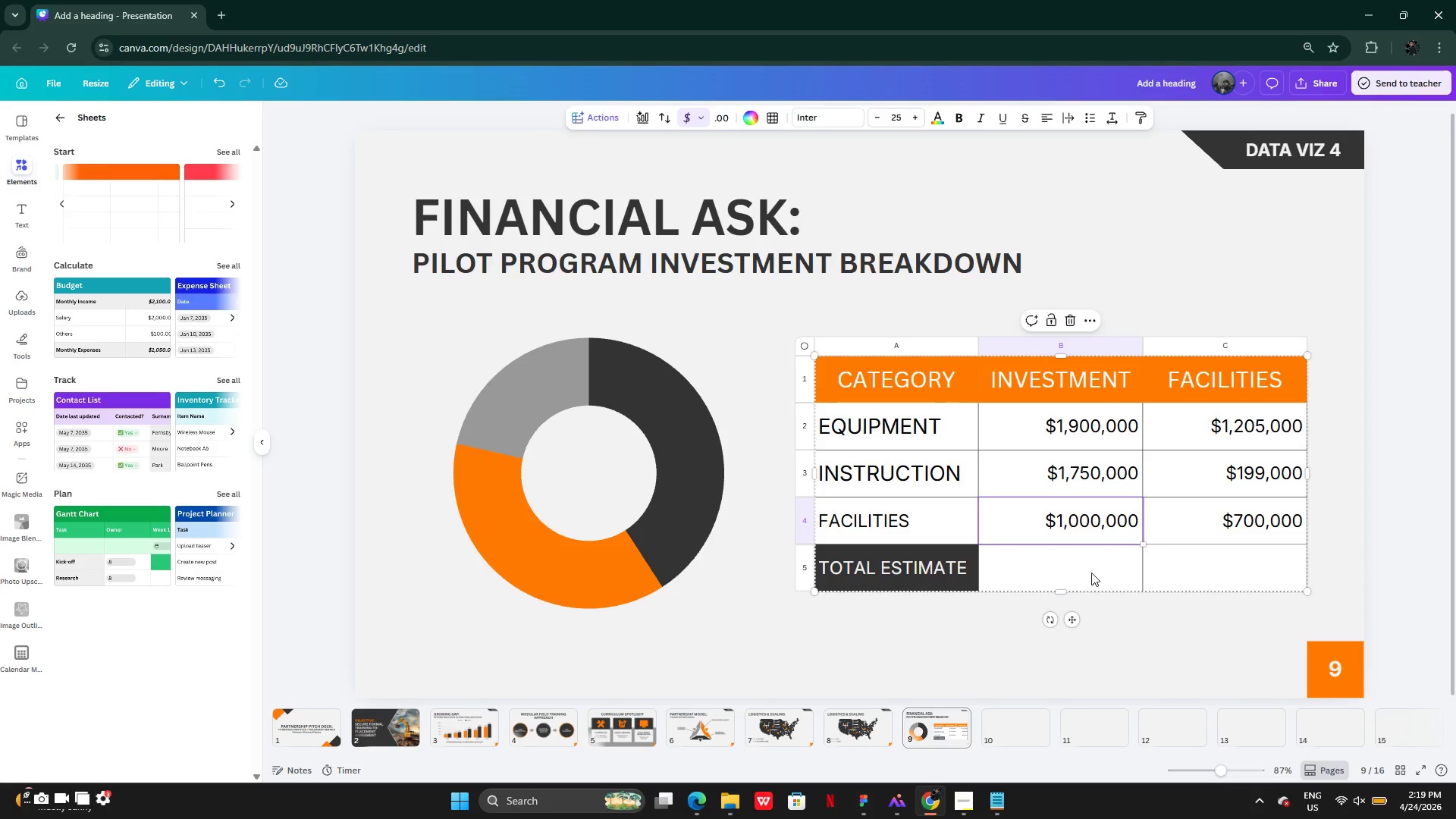 
double_click([1091, 573])
 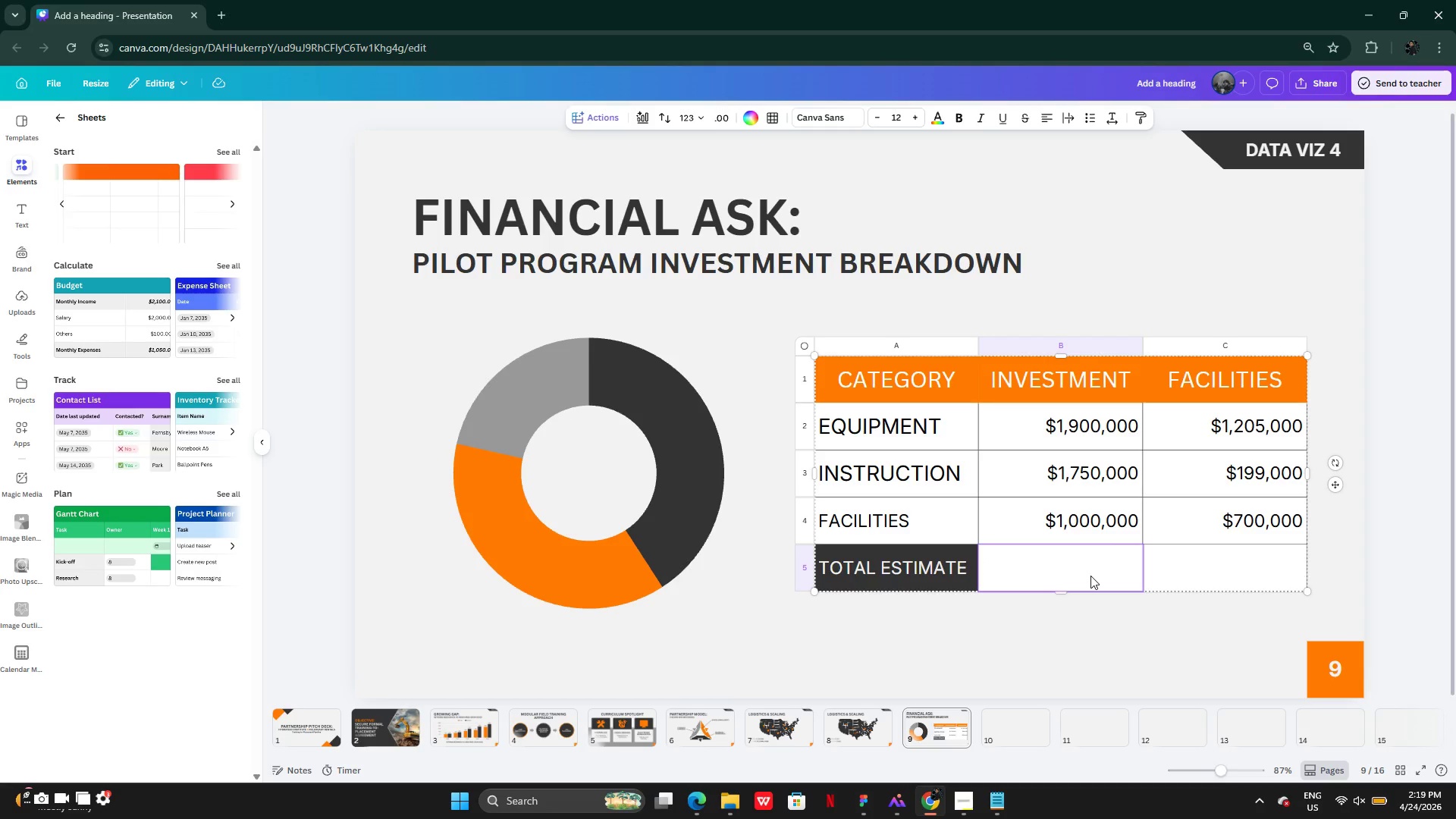 
wait(33.3)
 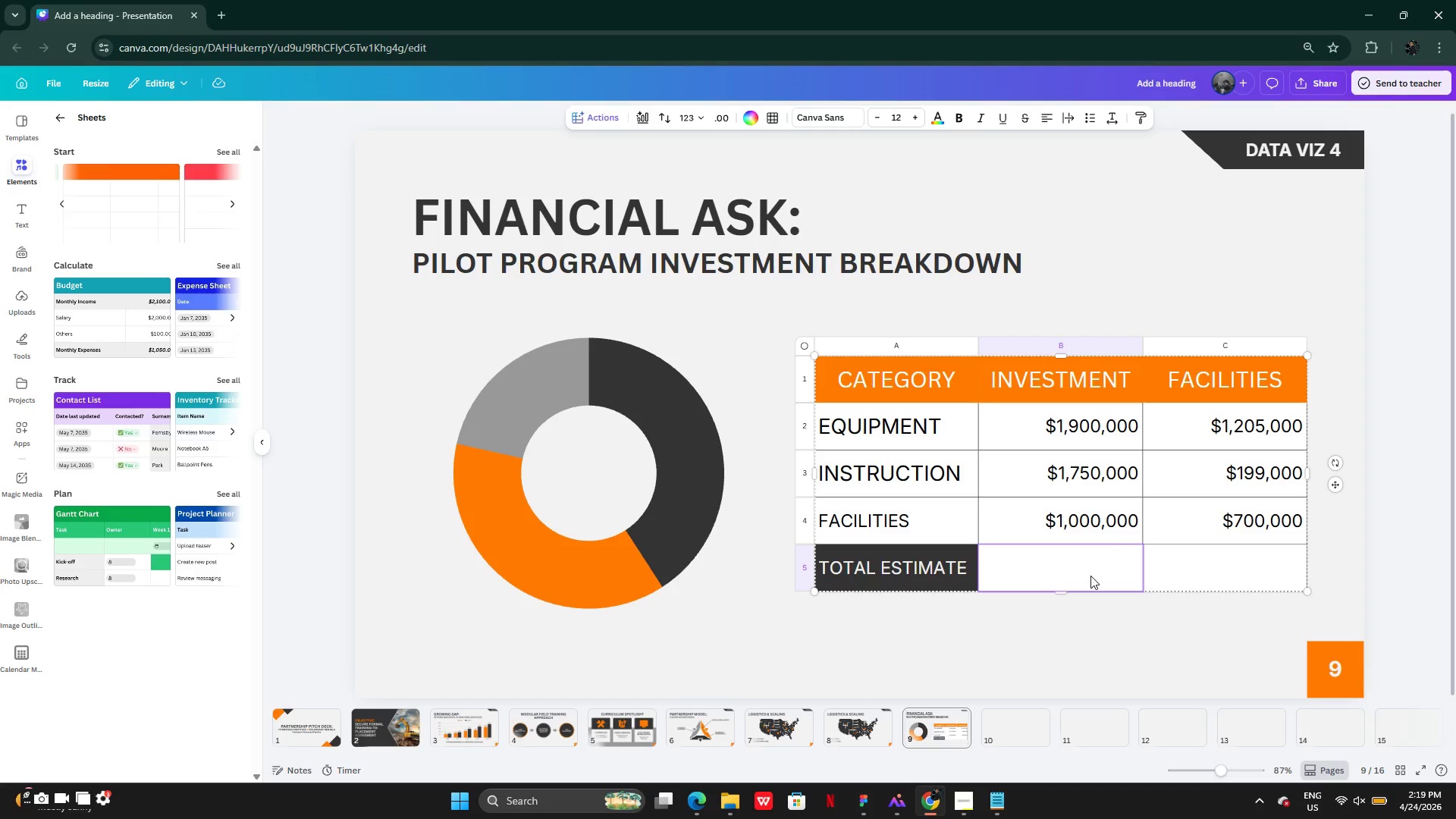 
left_click([1069, 558])
 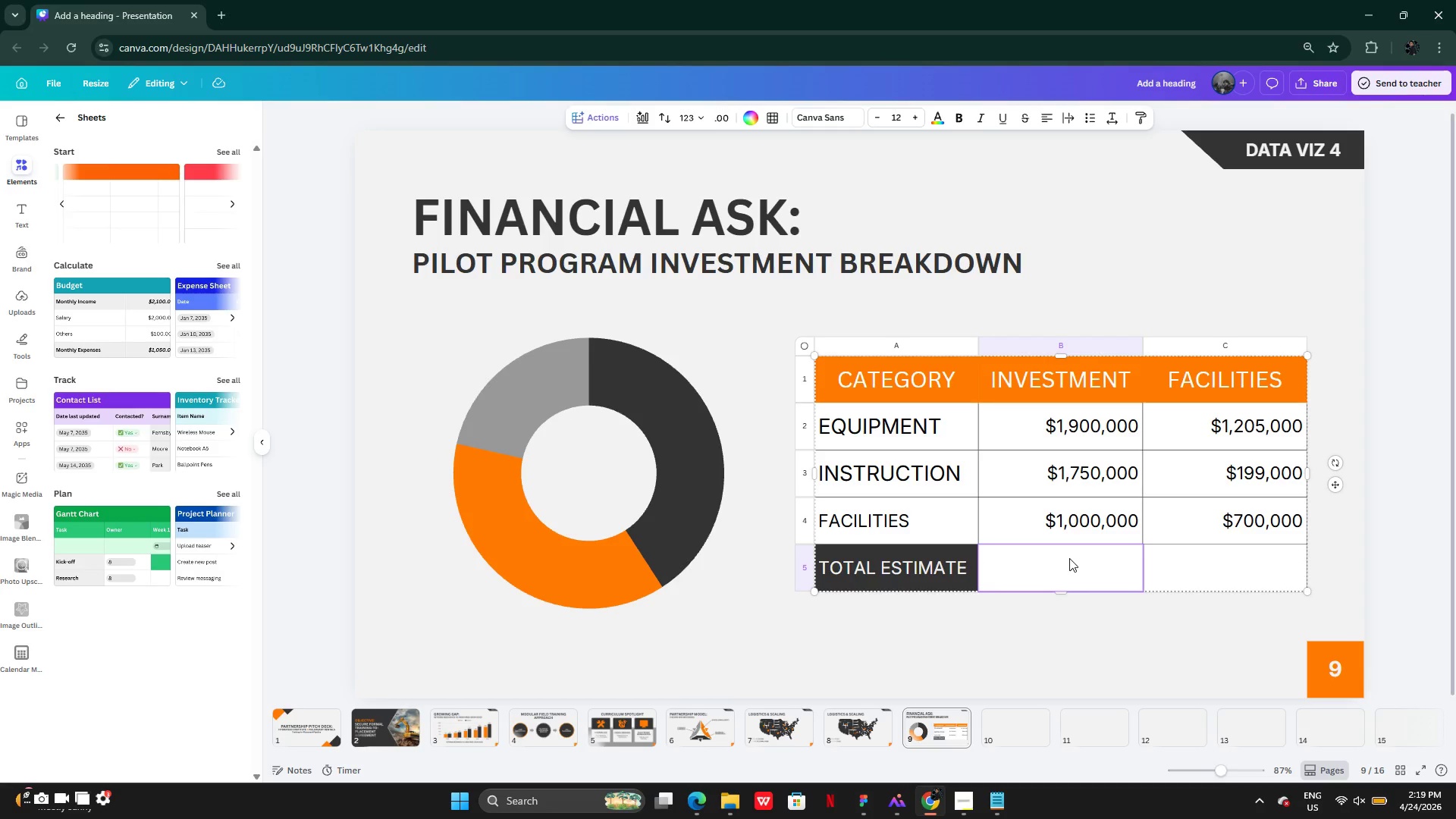 
key(Control+V)
 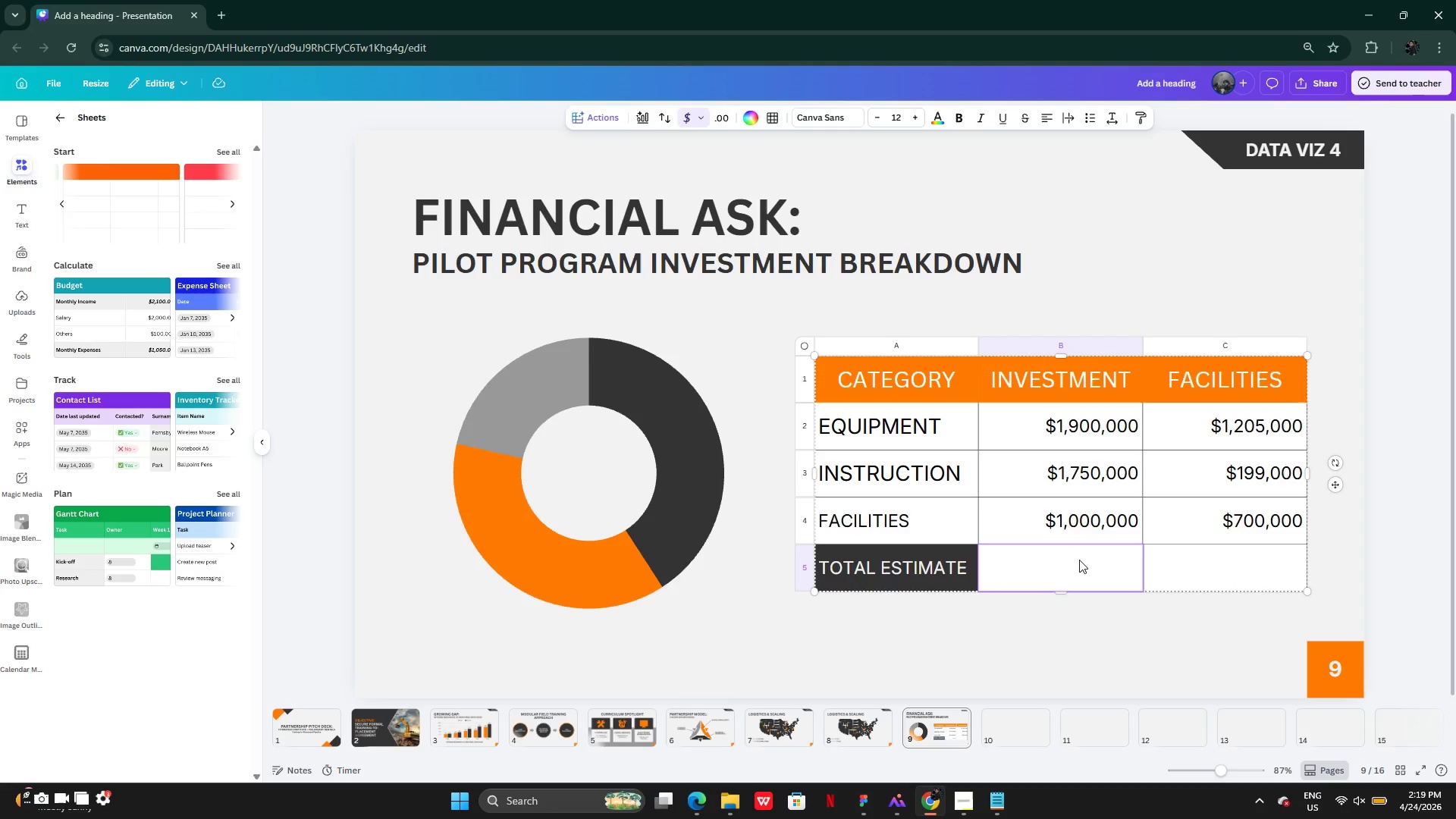 
double_click([1079, 560])
 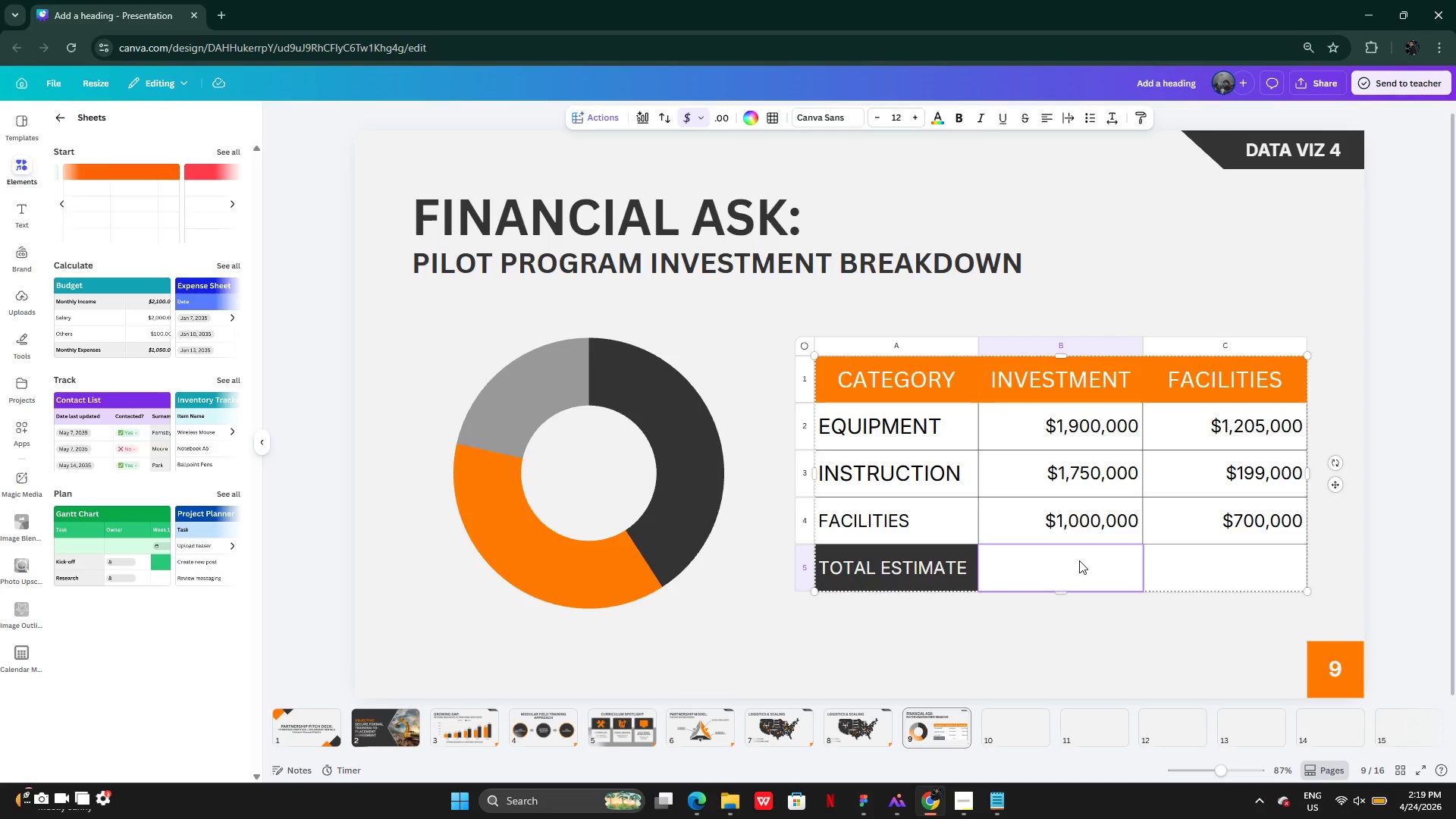 
triple_click([1079, 560])
 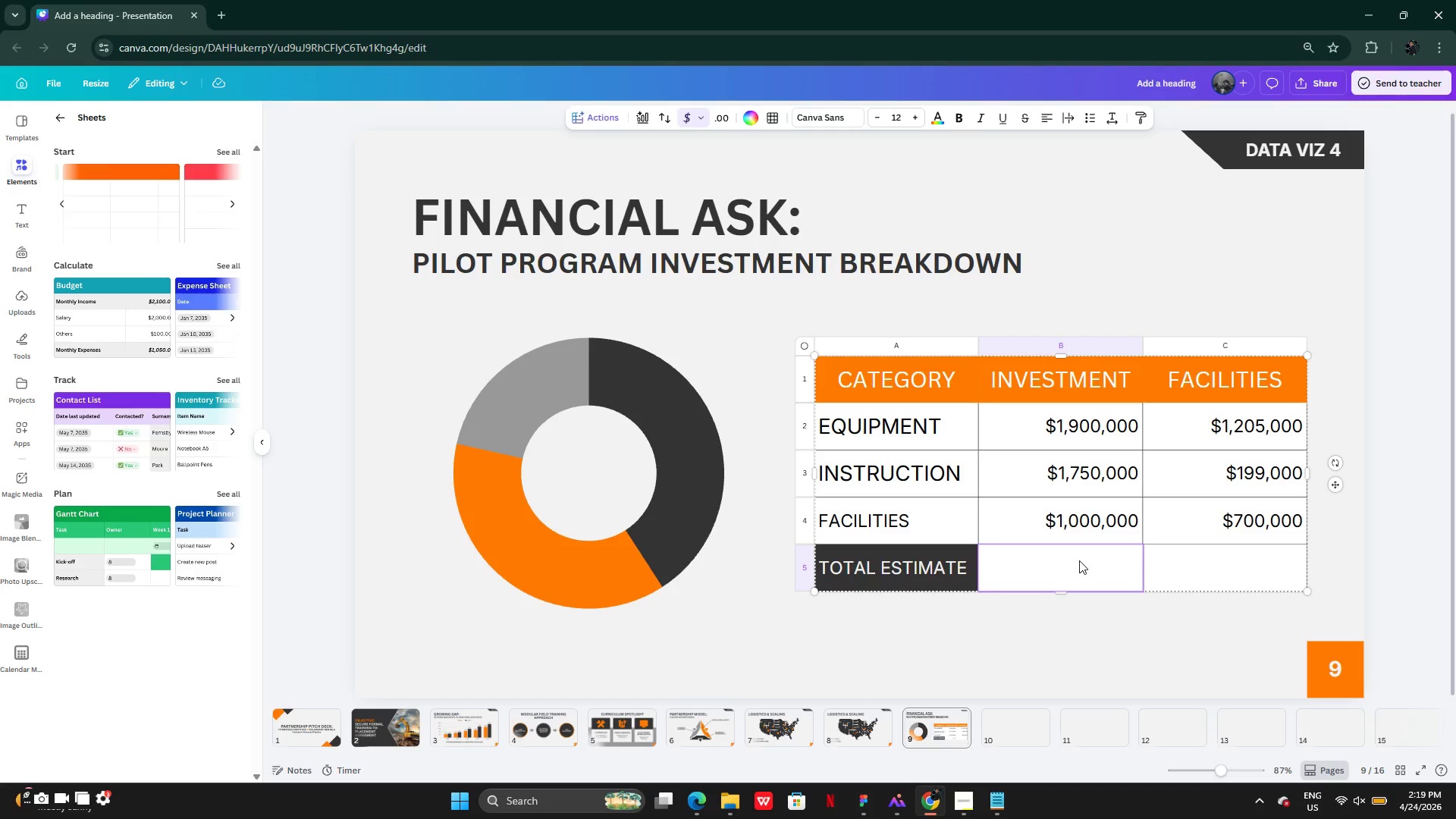 
triple_click([1079, 560])
 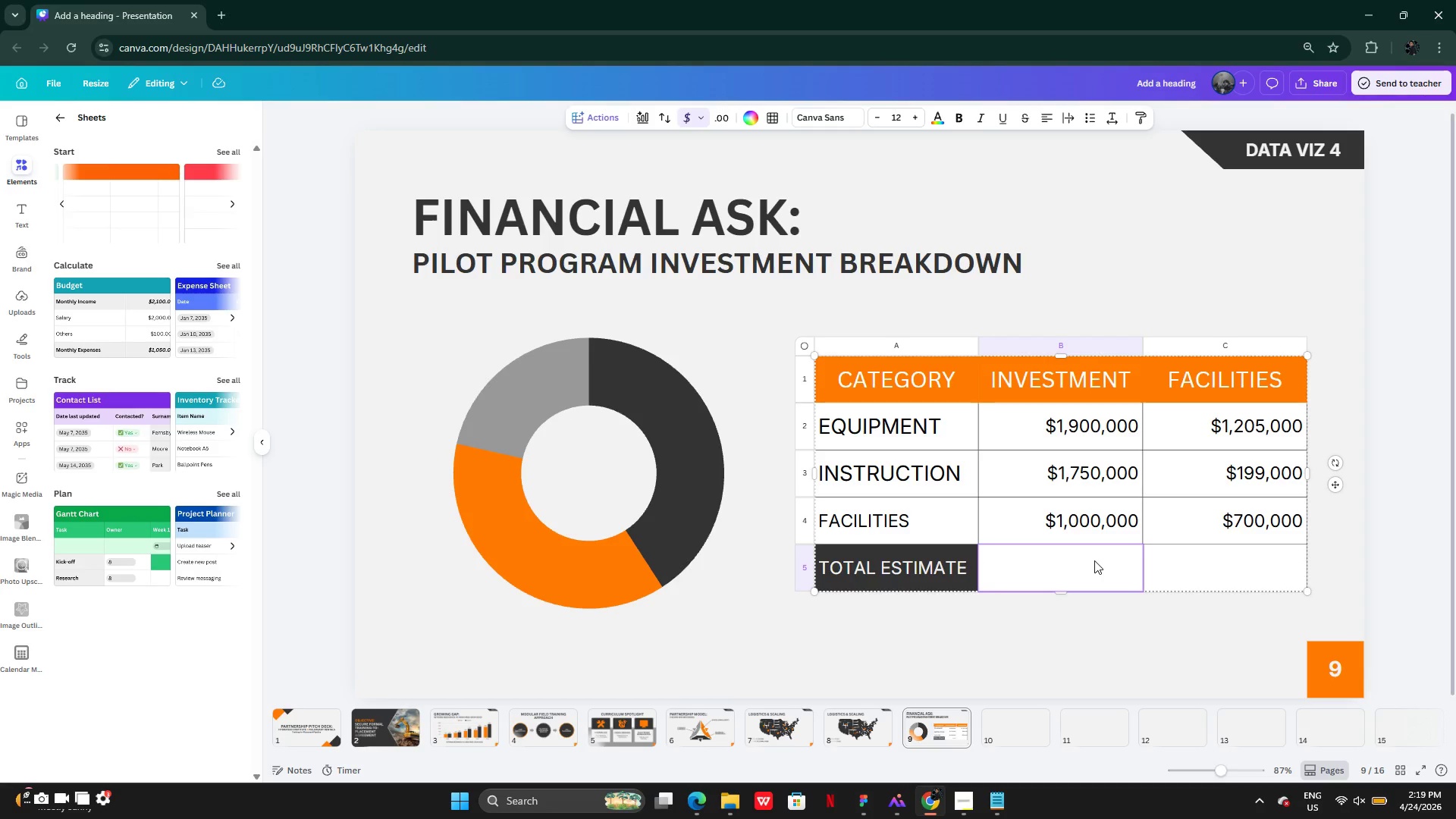 
triple_click([1094, 560])
 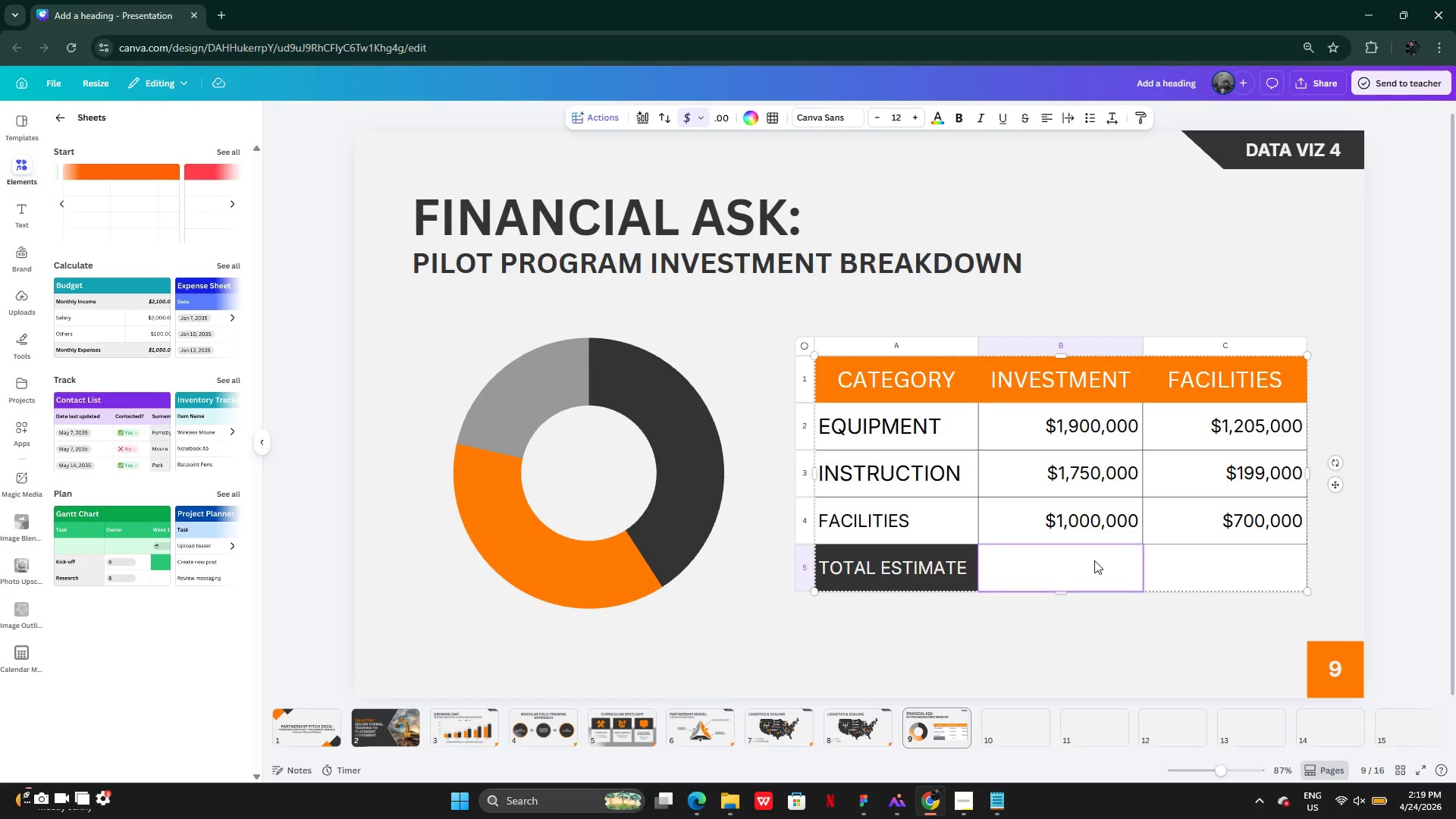 
triple_click([1094, 560])
 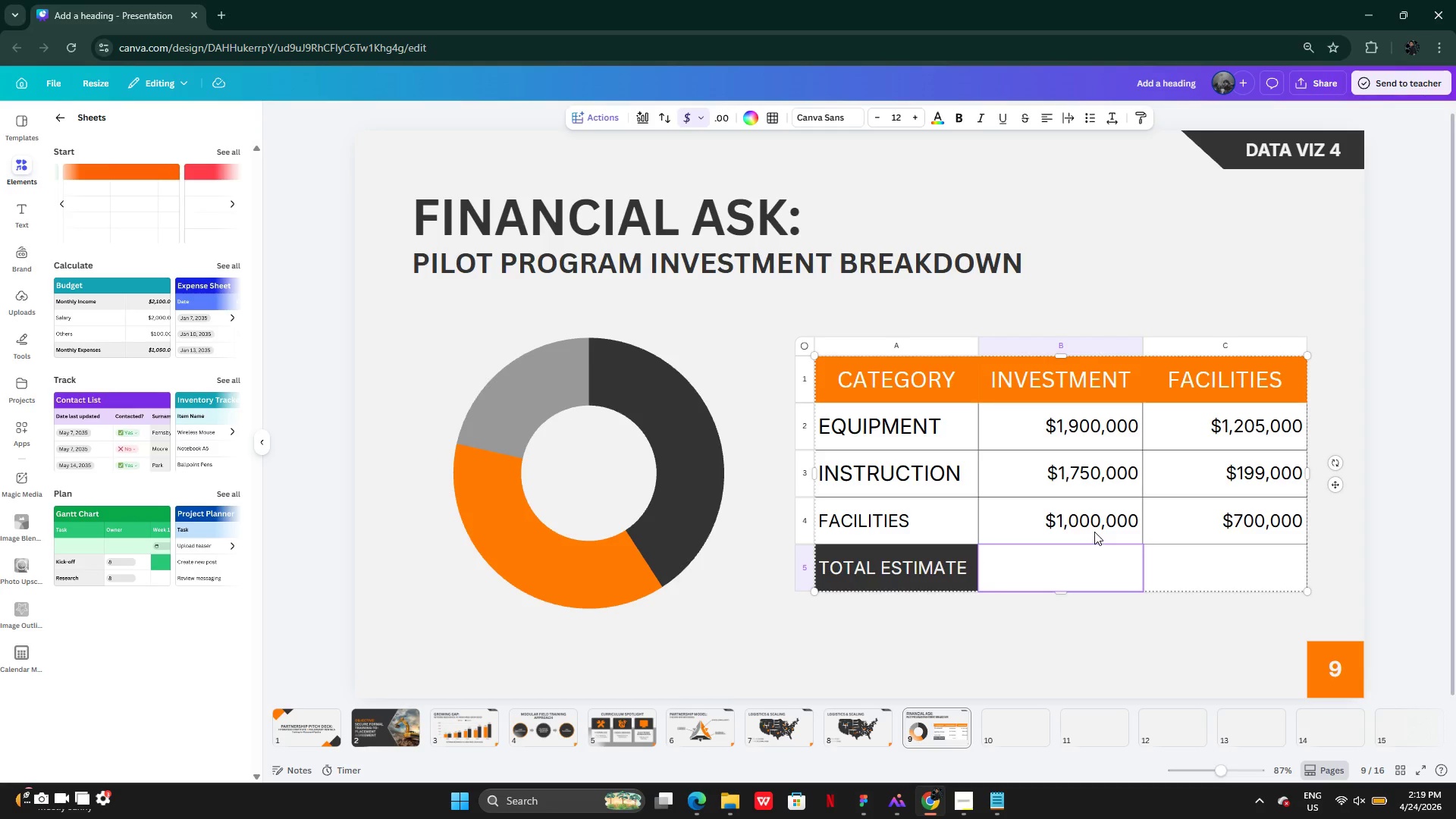 
triple_click([1094, 532])
 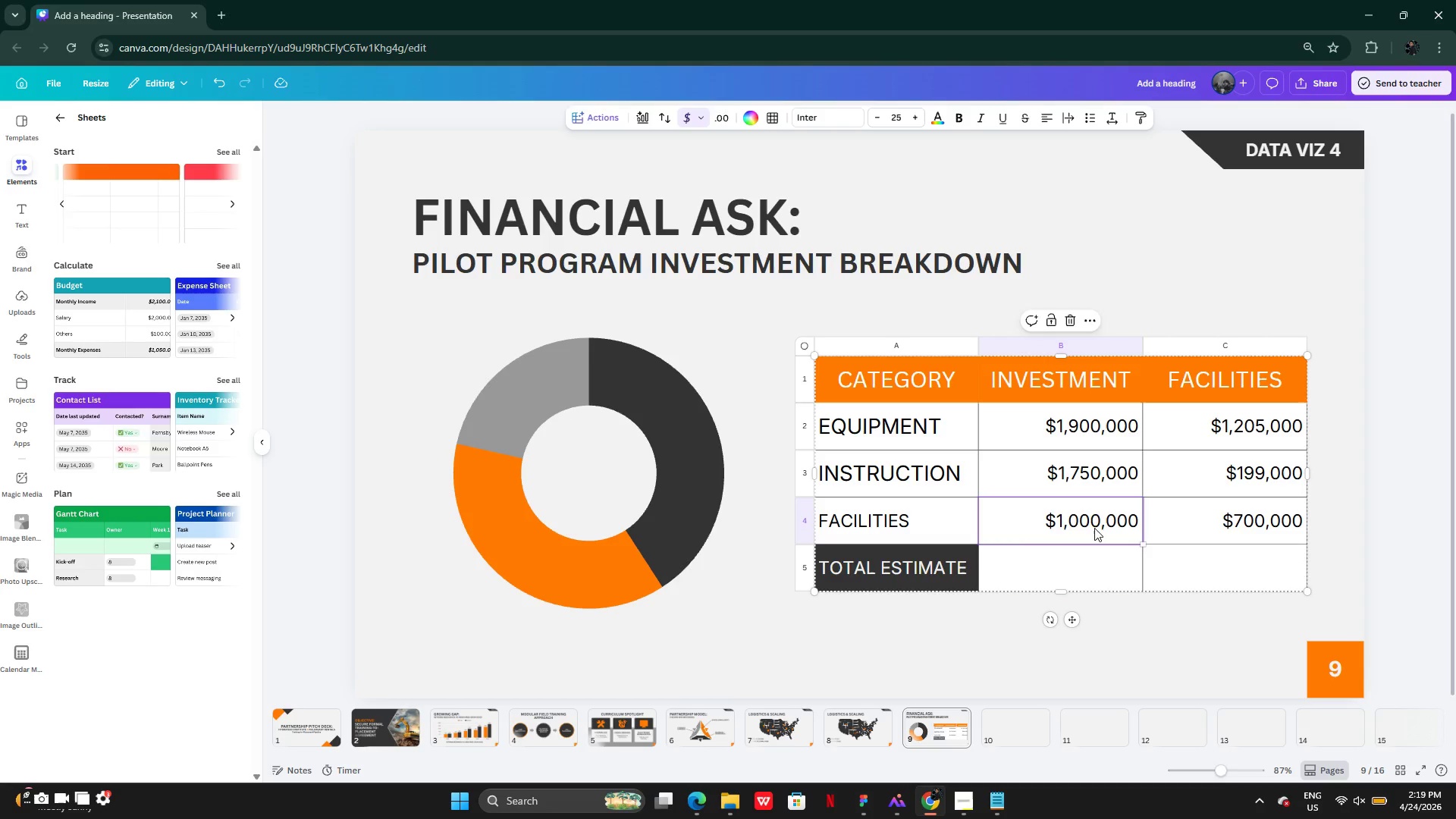 
triple_click([1094, 528])
 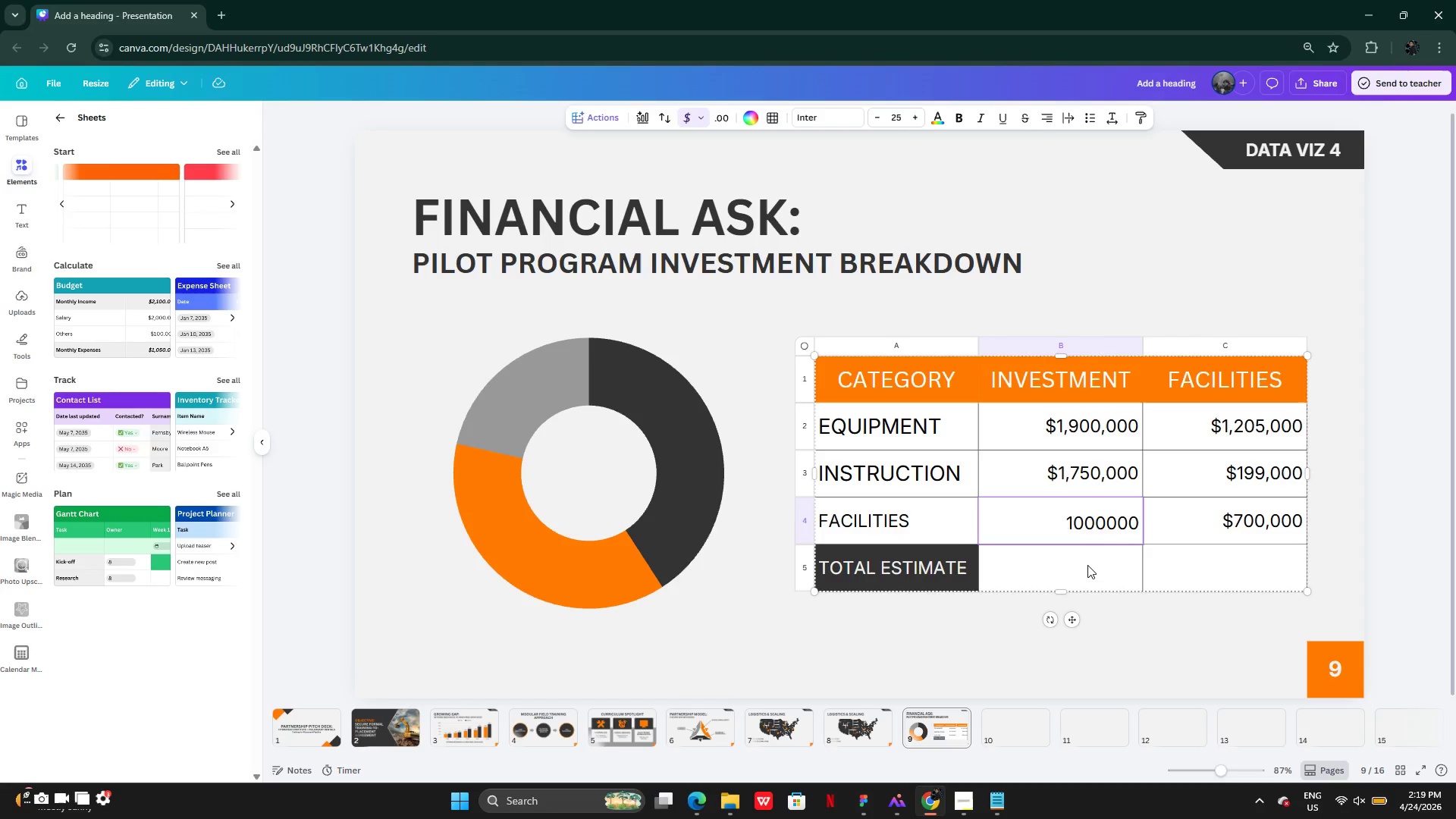 
double_click([1087, 565])
 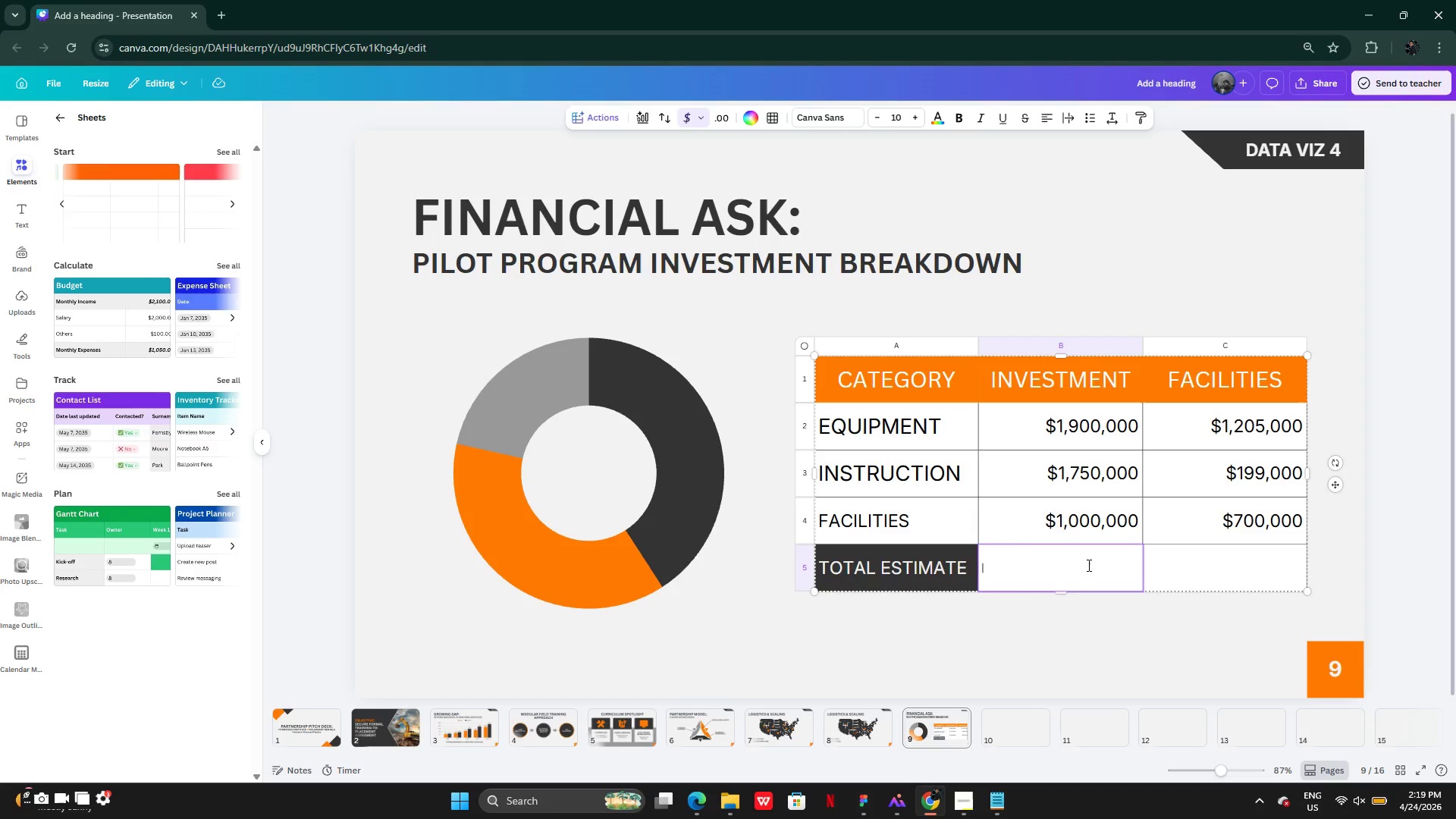 
triple_click([1087, 565])
 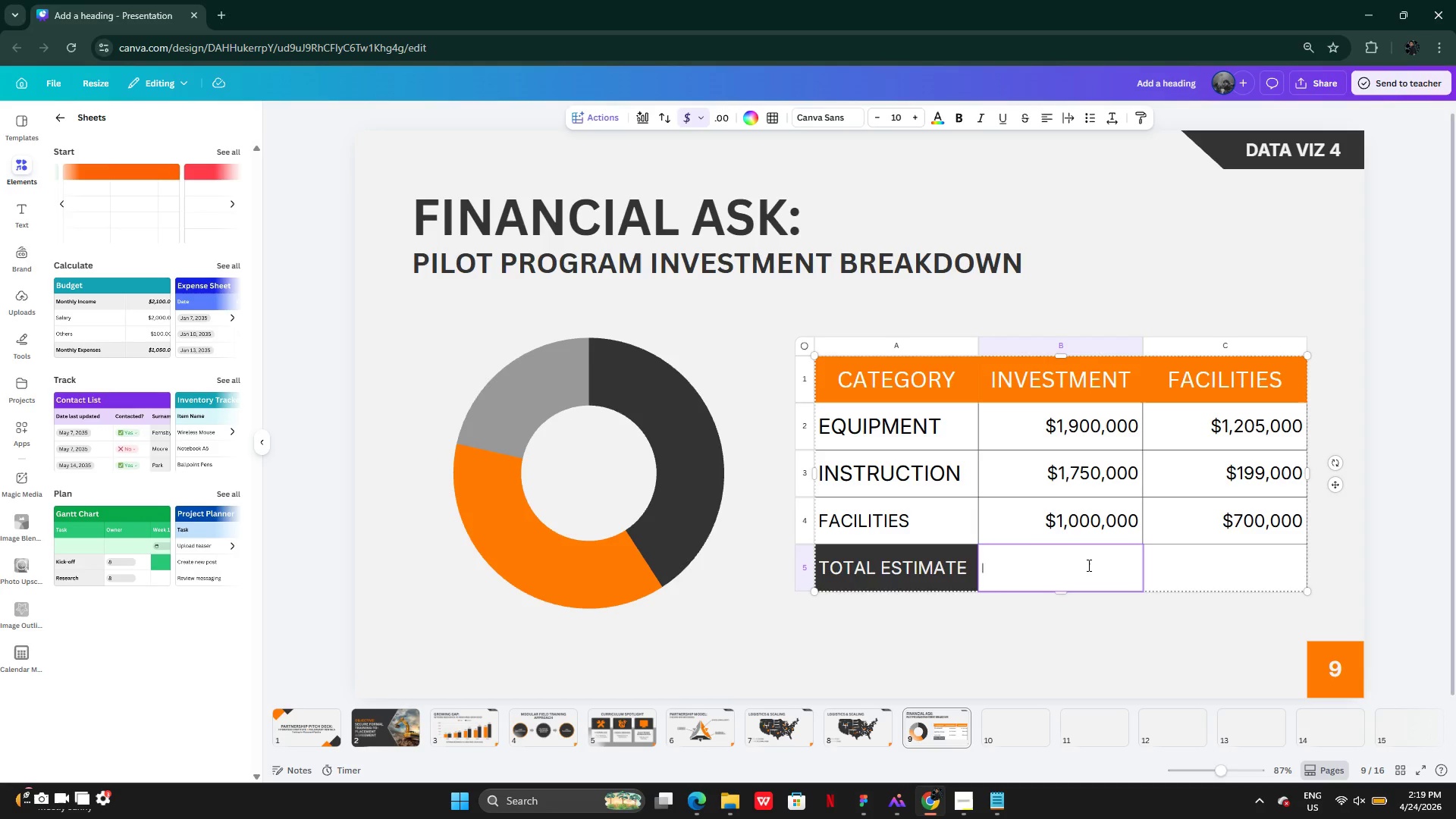 
key(Control+V)
 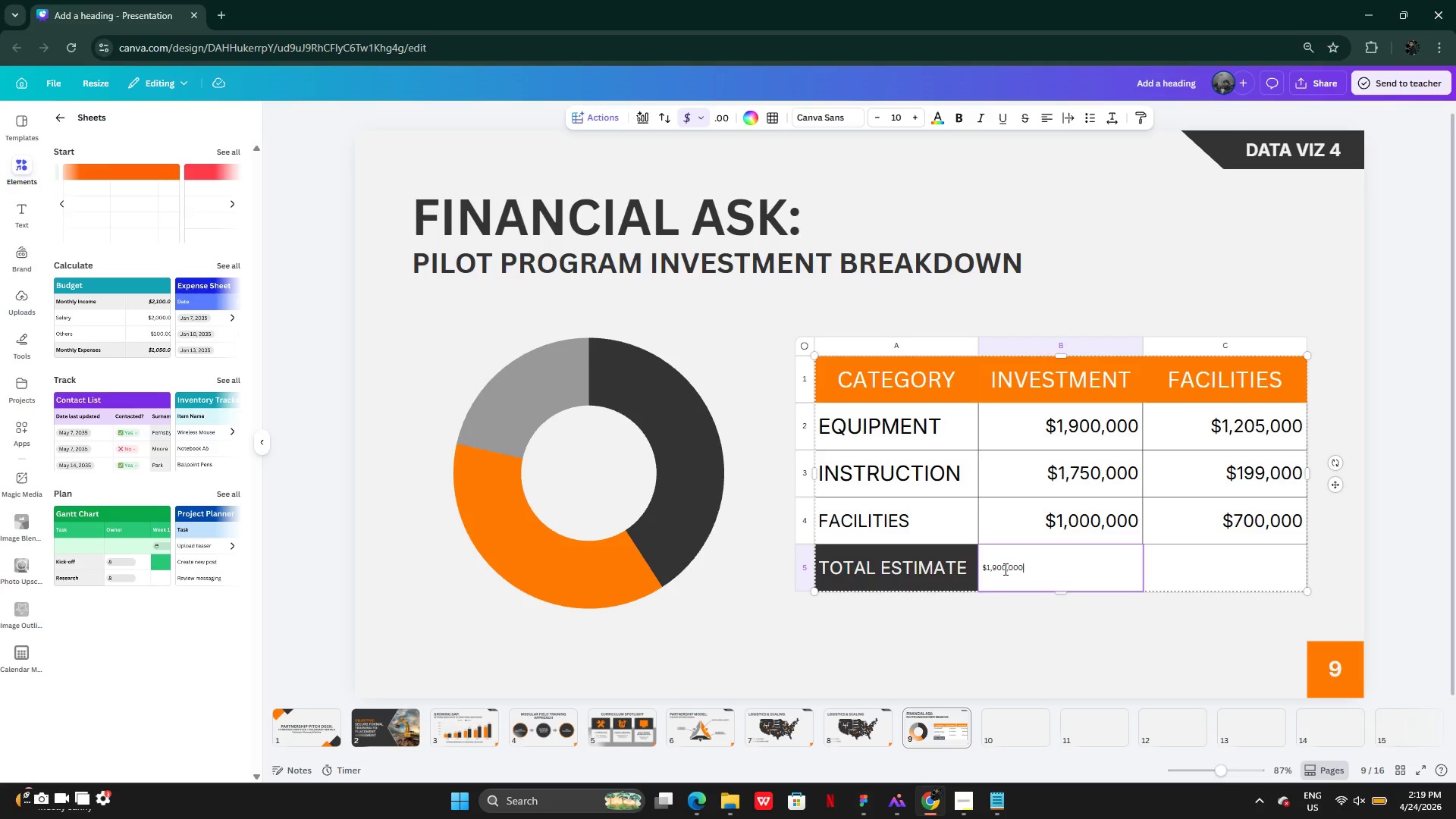 
left_click([1006, 566])
 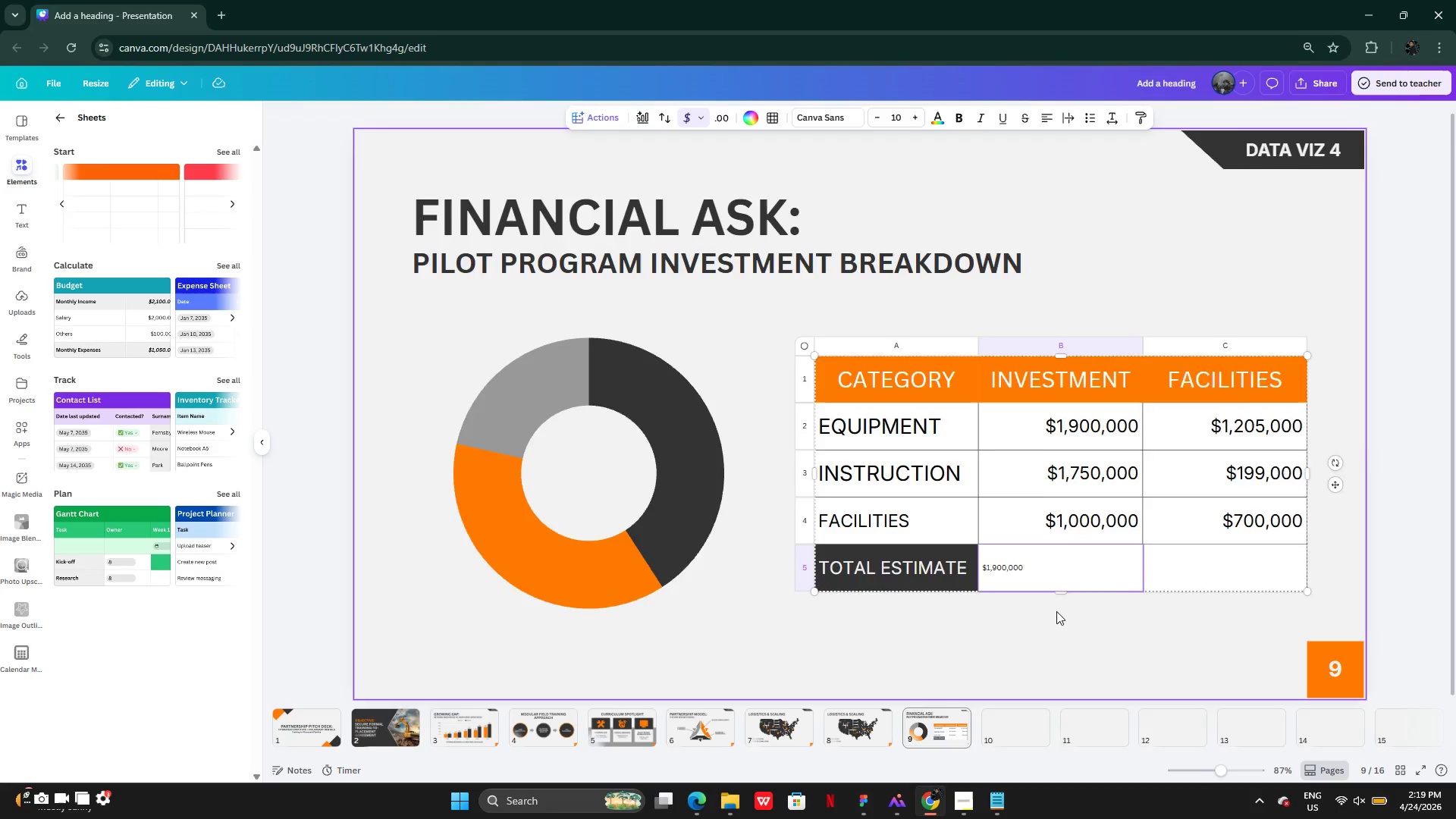 
key(Backspace)
key(Backspace)
key(Backspace)
key(Backspace)
key(Backspace)
type(4,650)
 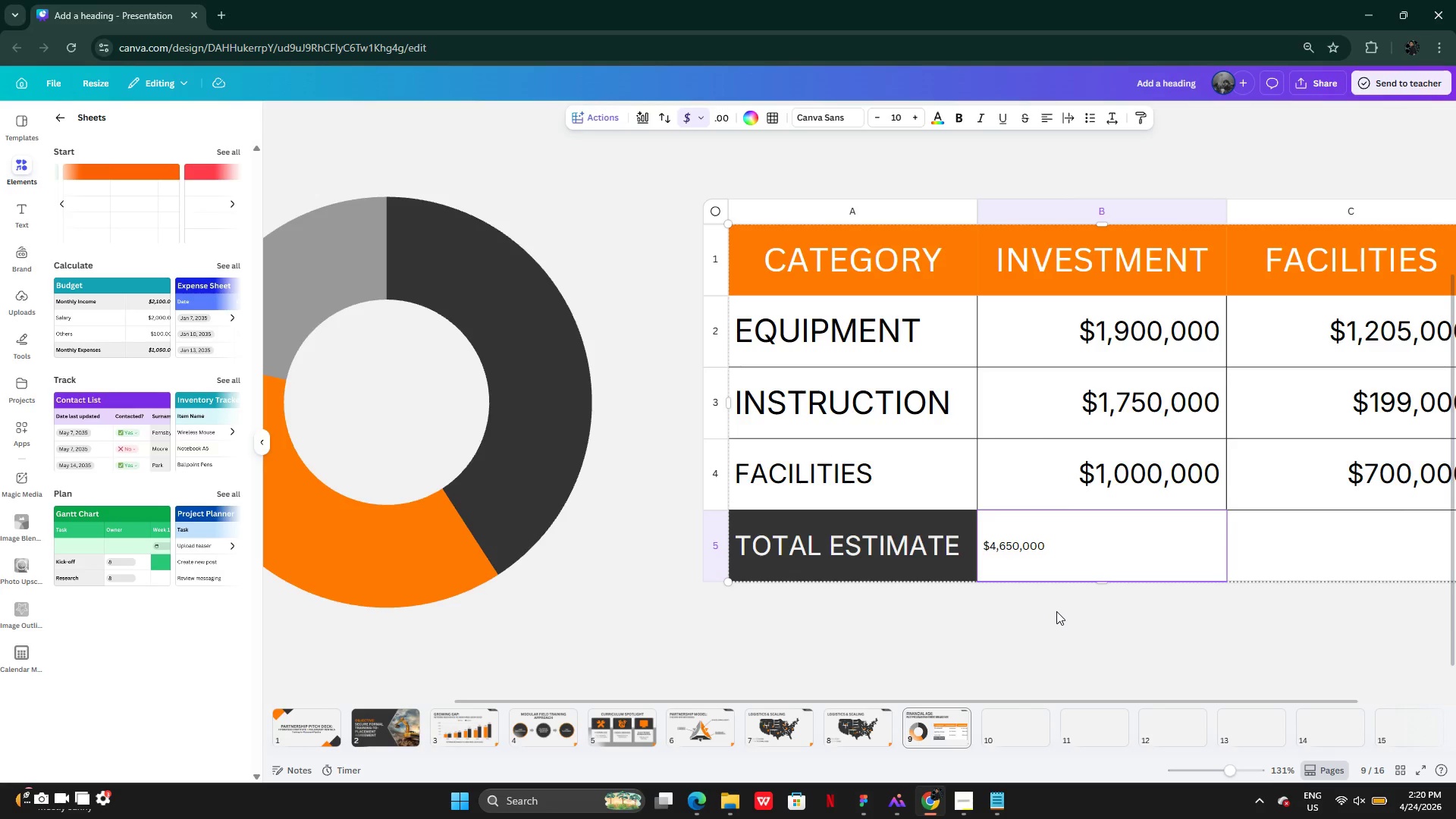 
key(Enter)
 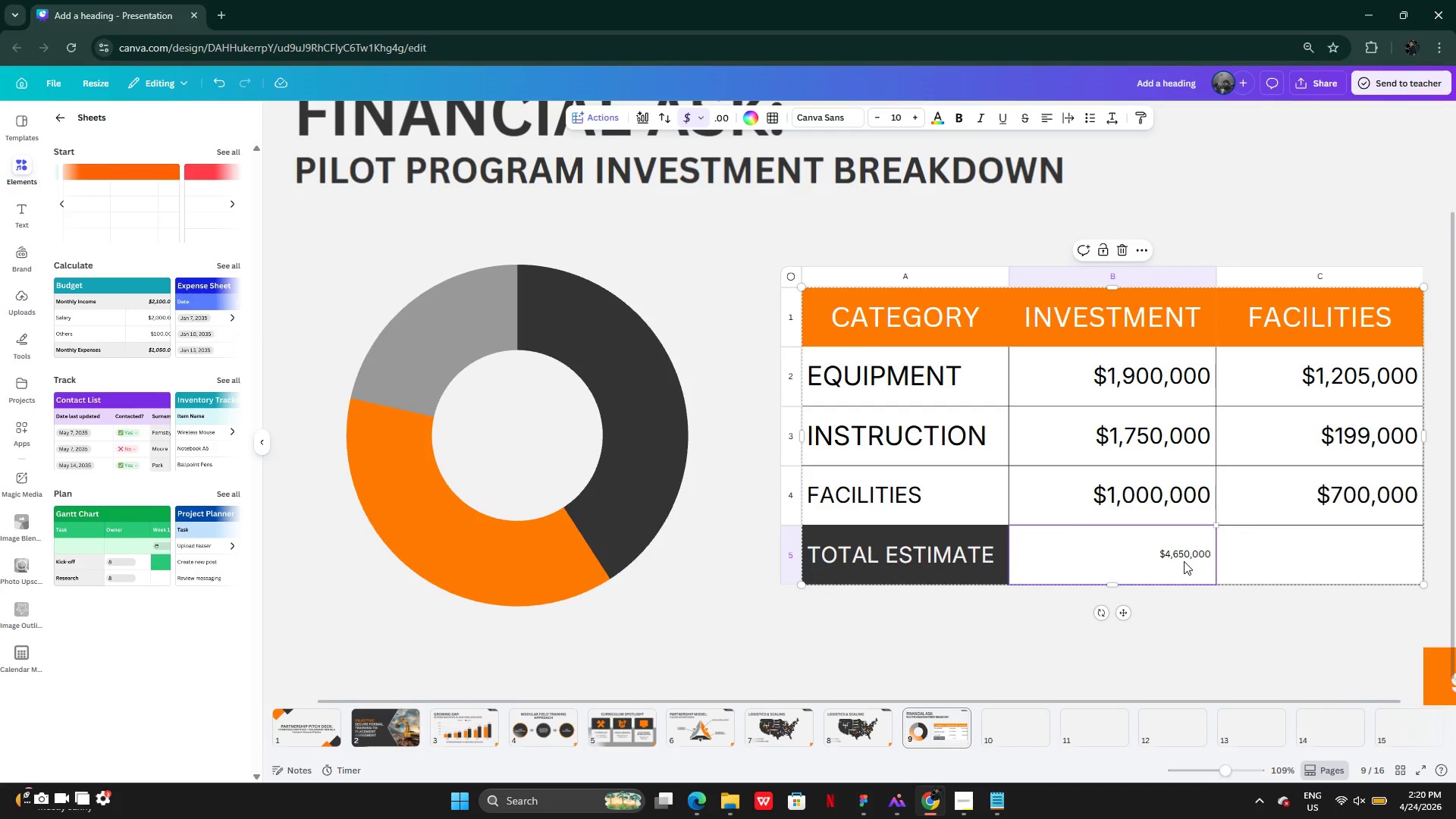 
left_click([1280, 557])
 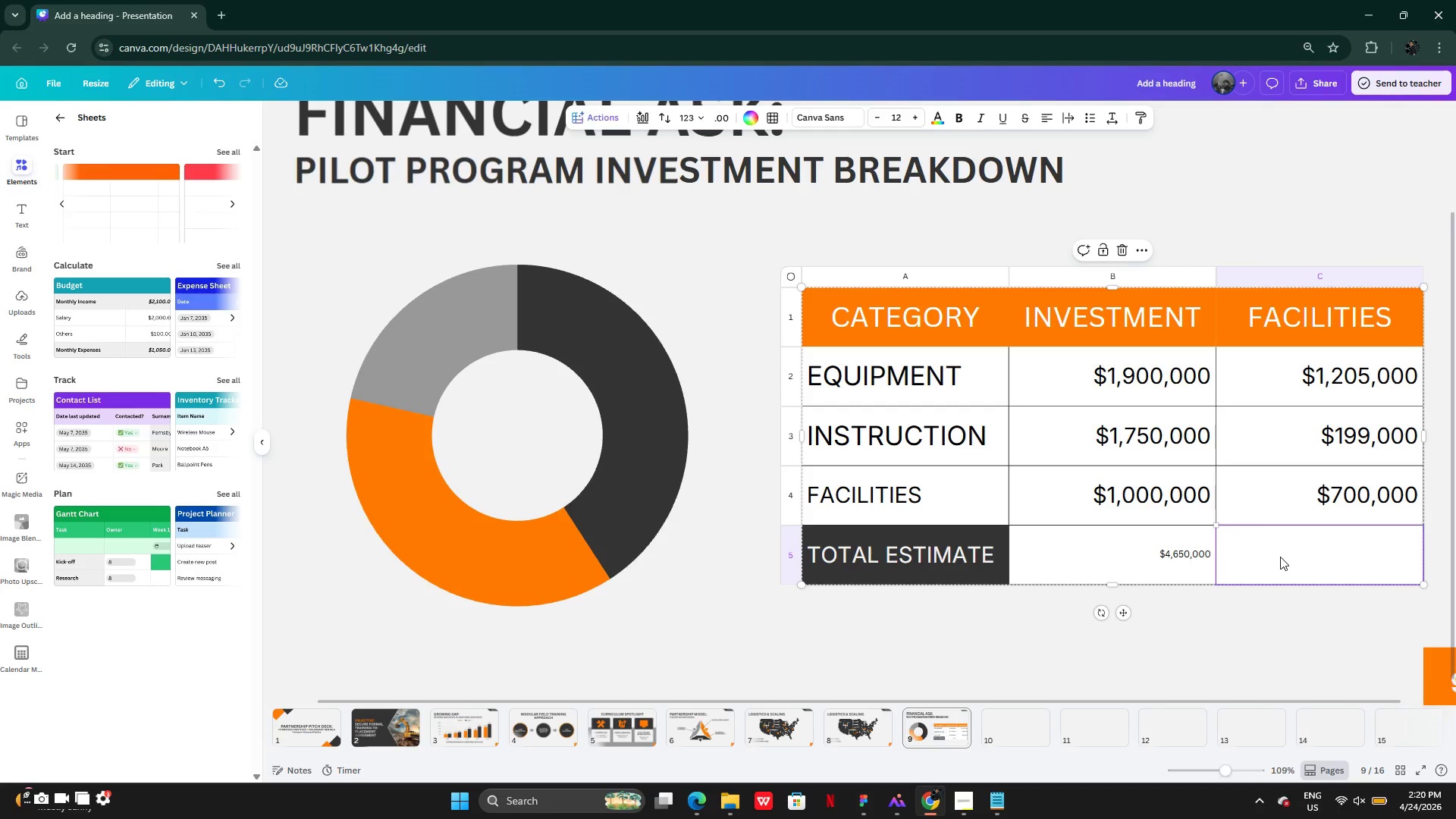 
wait(21.14)
 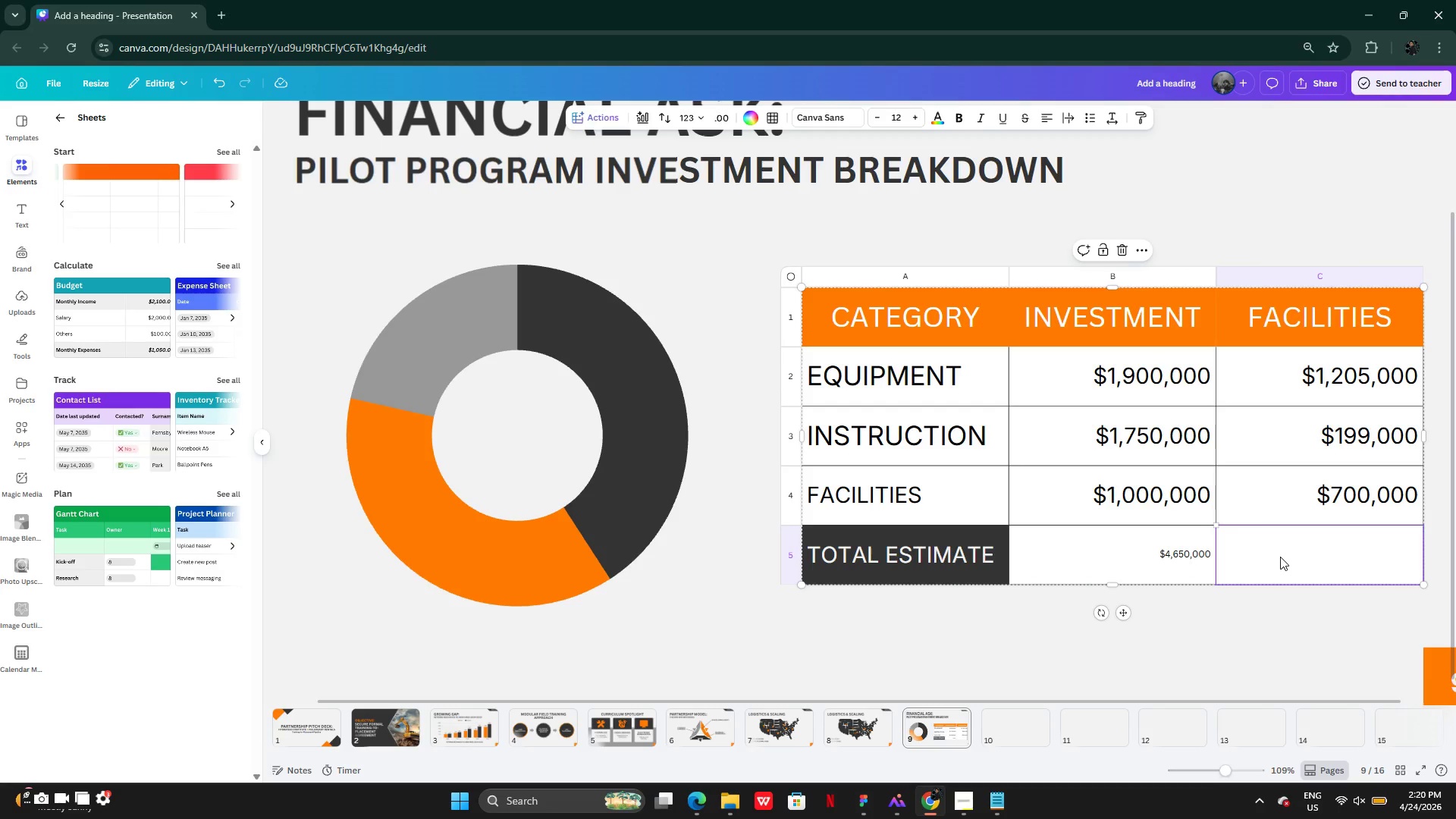 
left_click([1255, 557])
 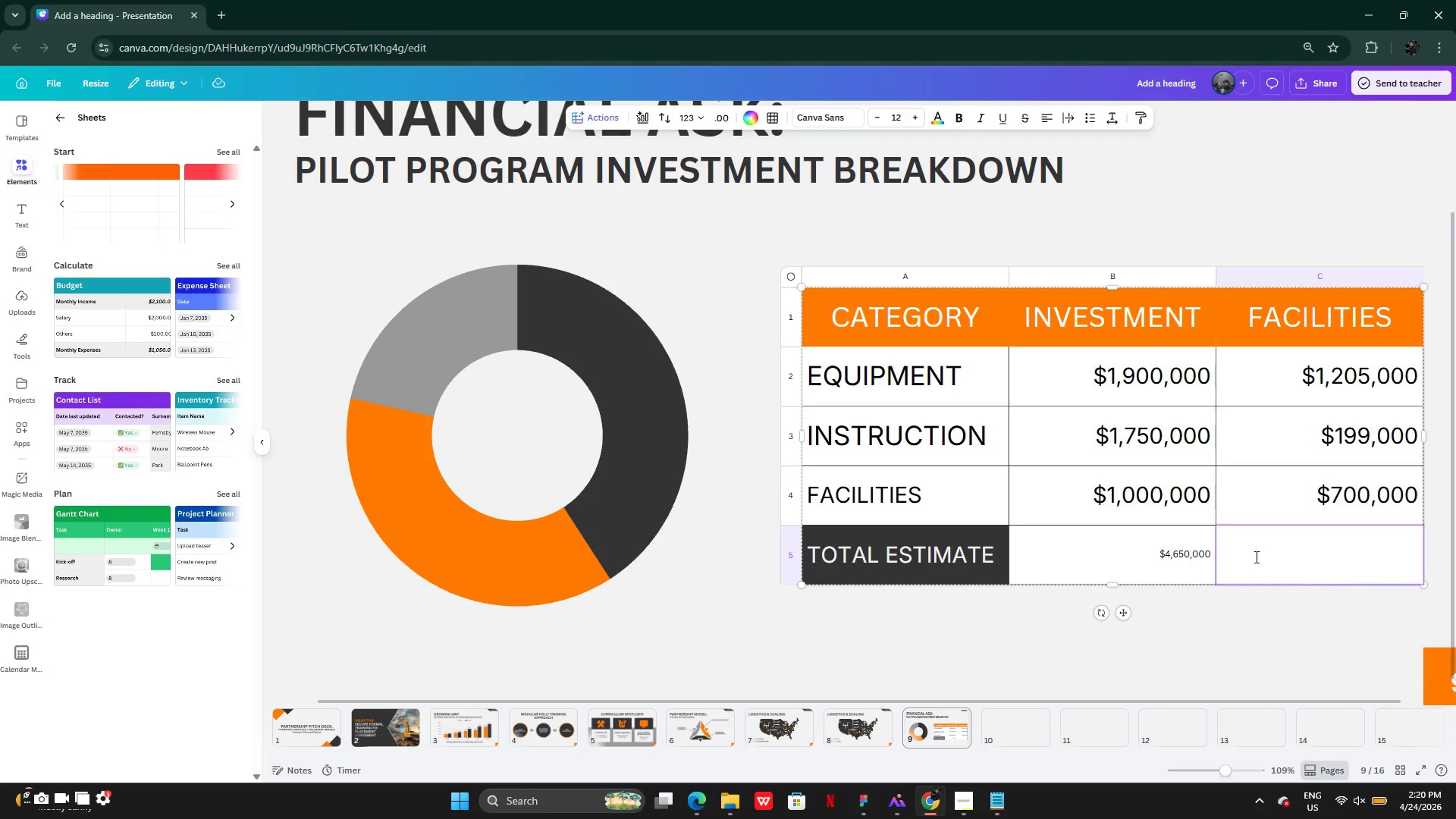 
key(Control+ControlLeft)
 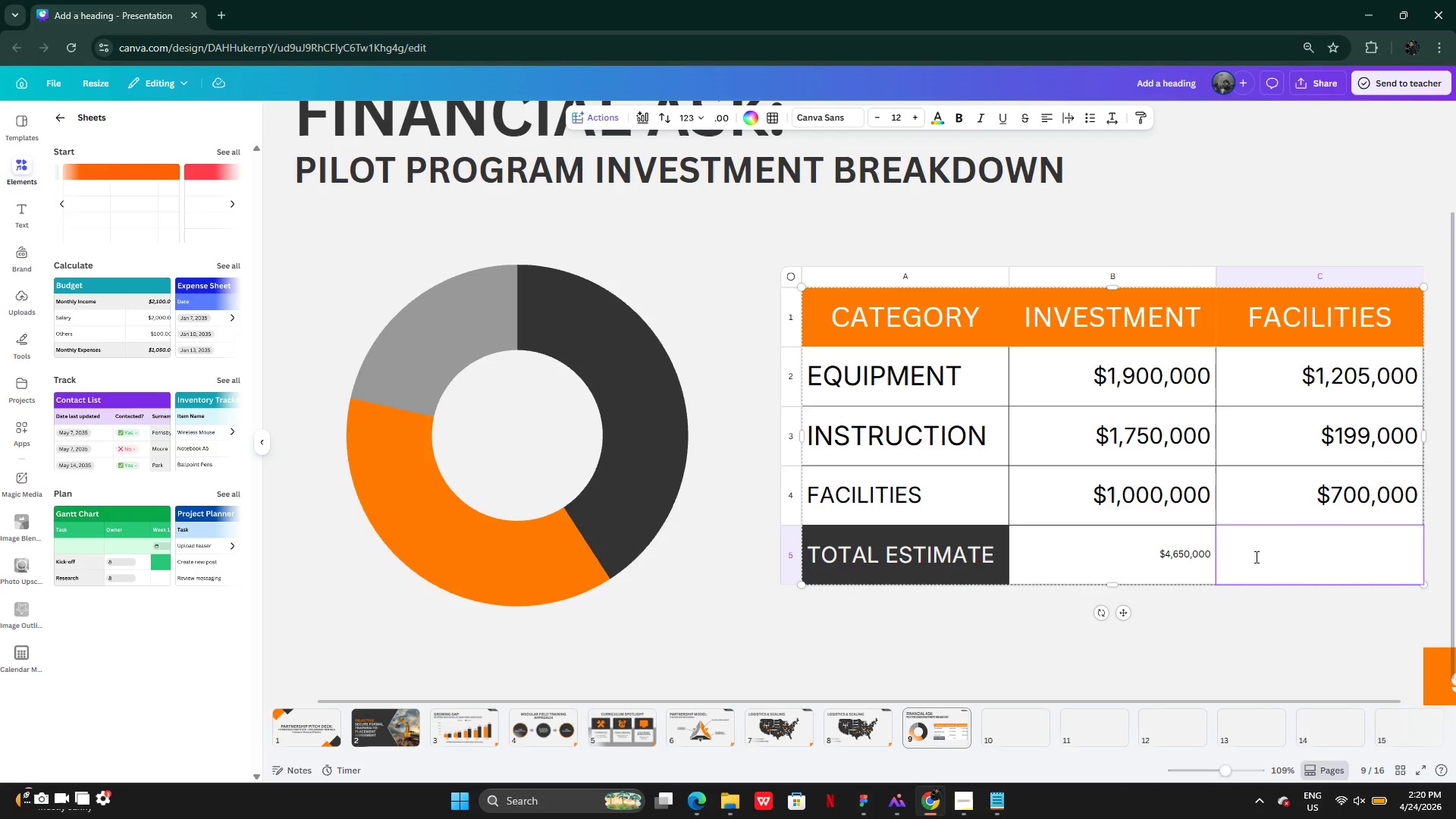 
key(Control+Shift+ShiftLeft)
 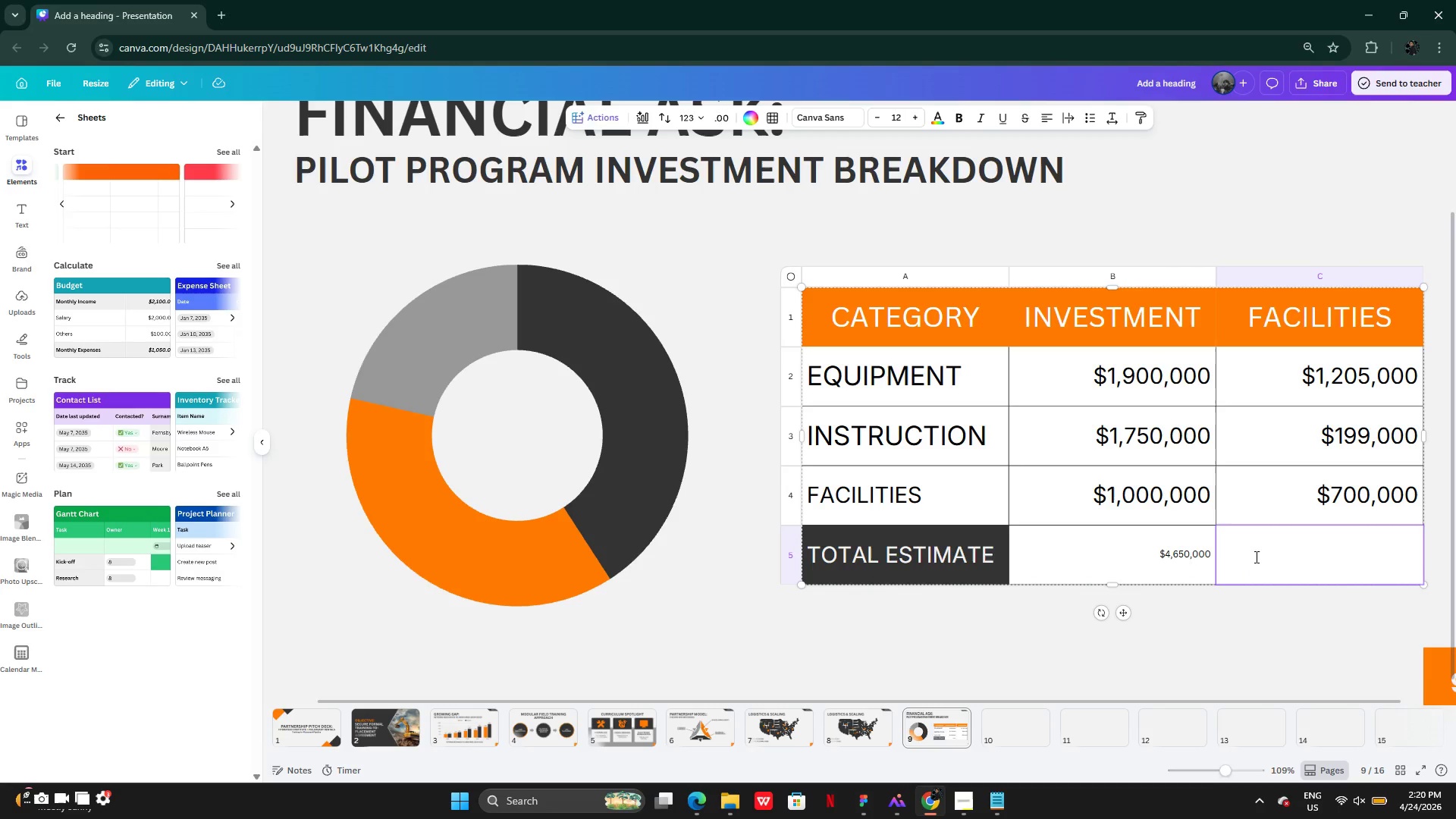 
key(Control+V)
 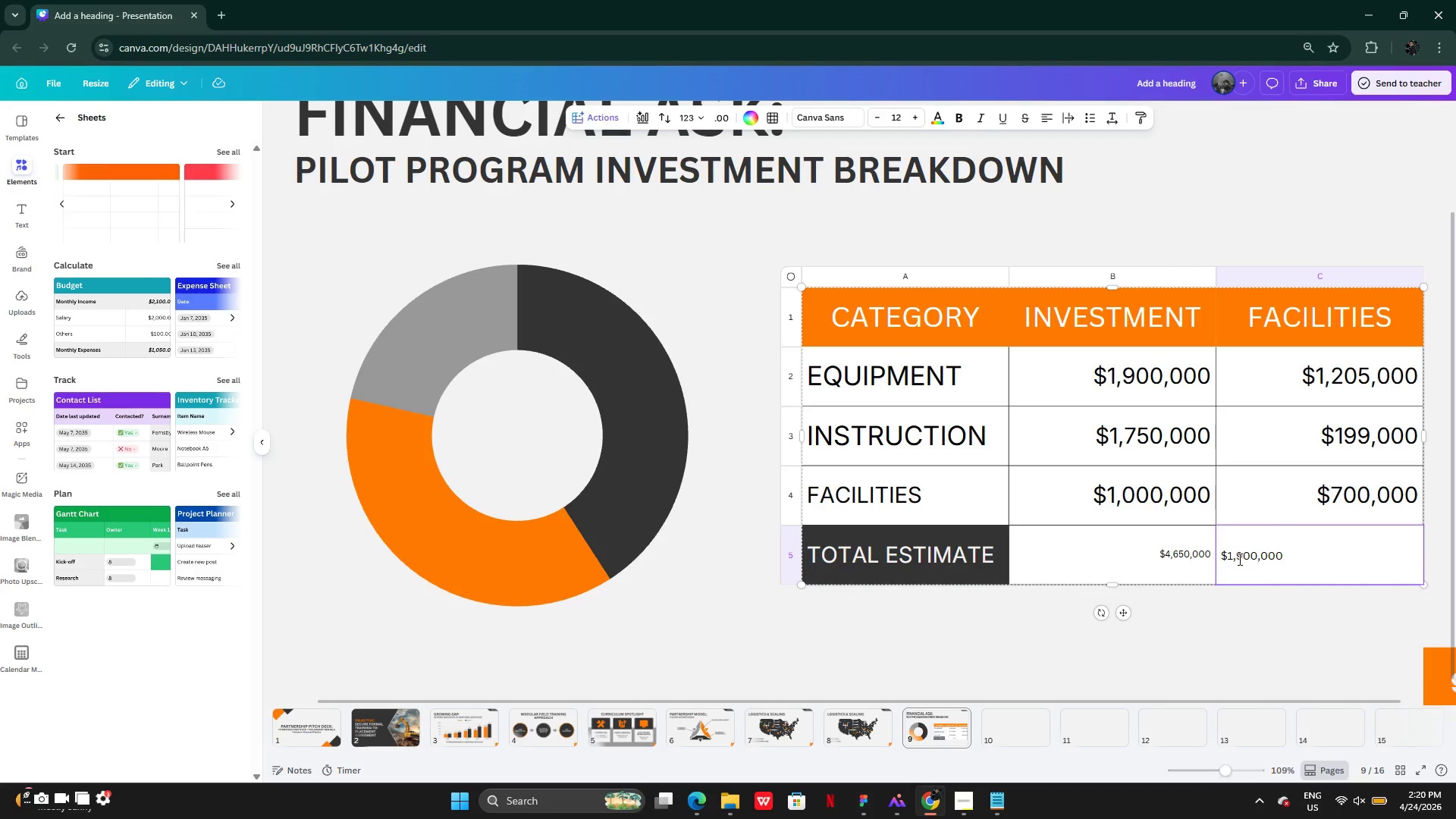 
left_click([1235, 559])
 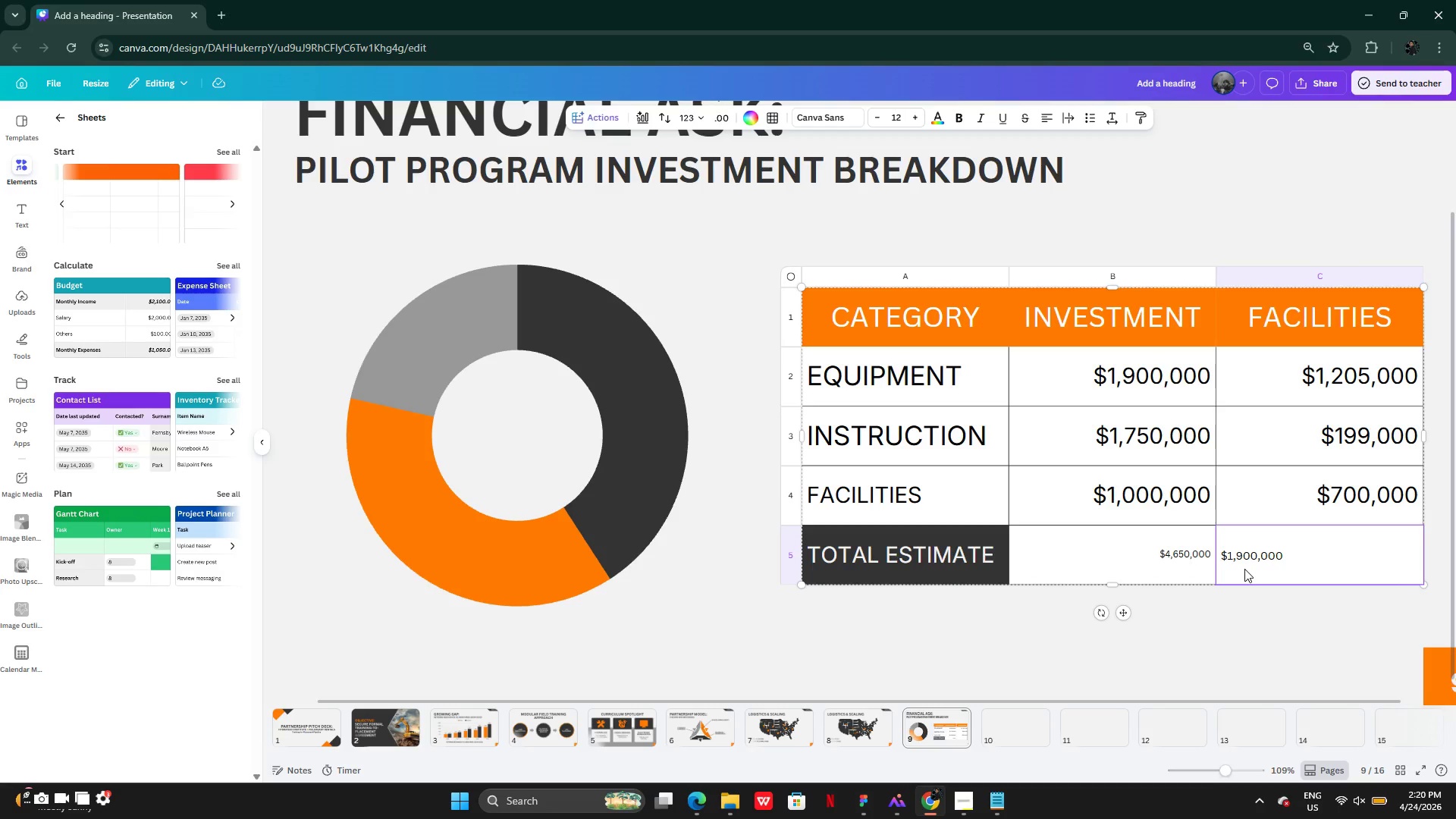 
key(ArrowLeft)
 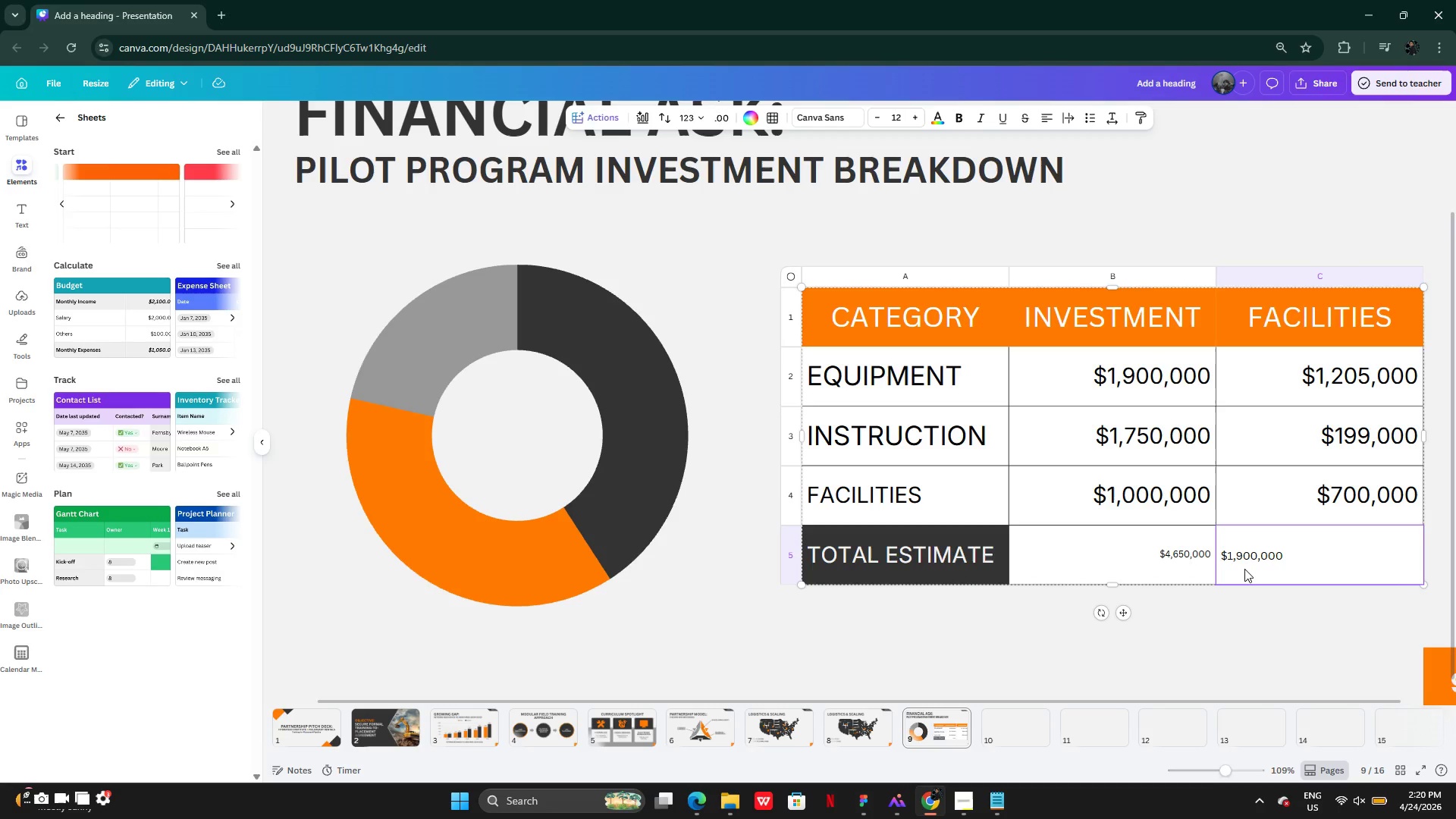 
key(Backspace)
 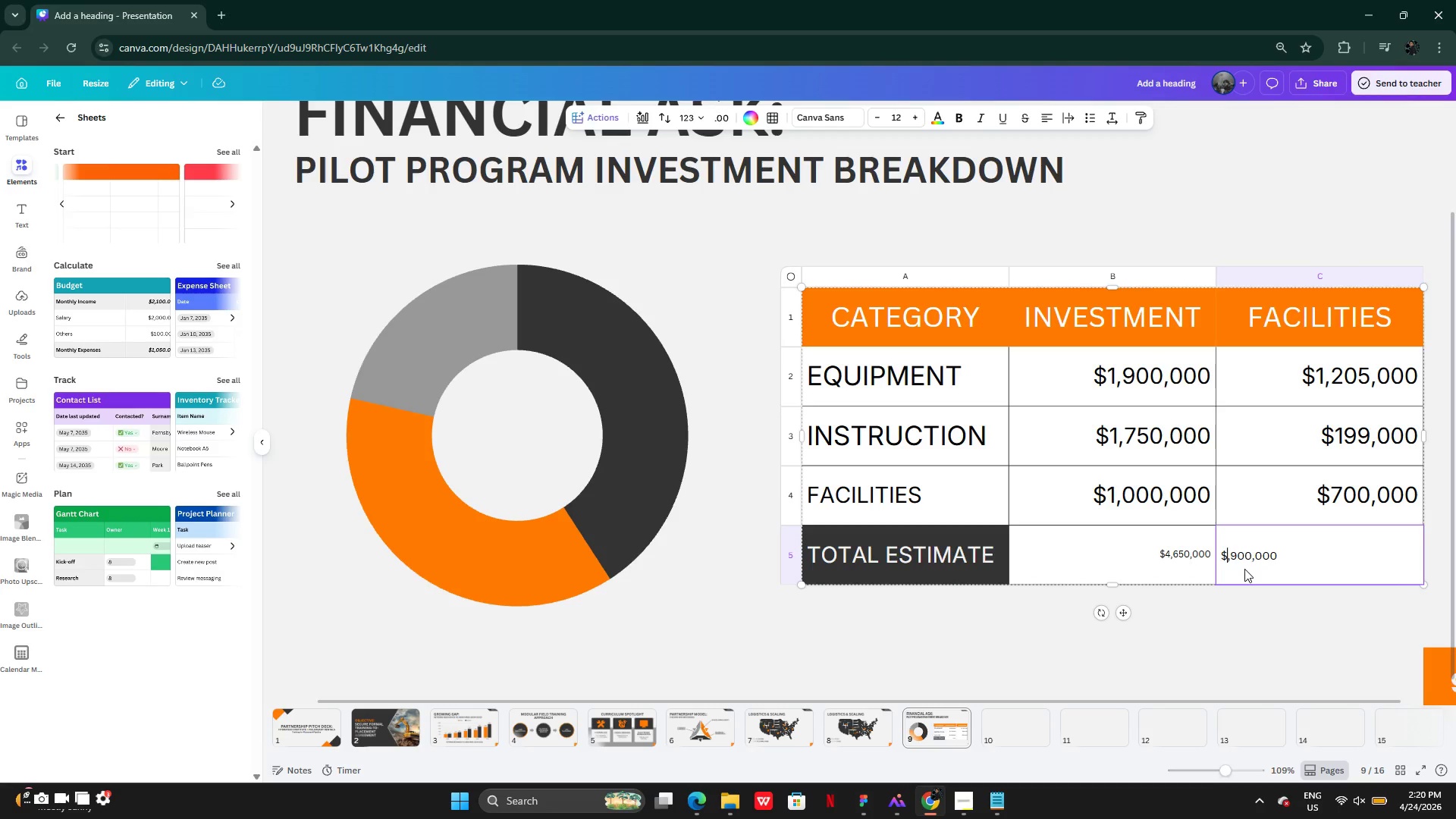 
key(2)
 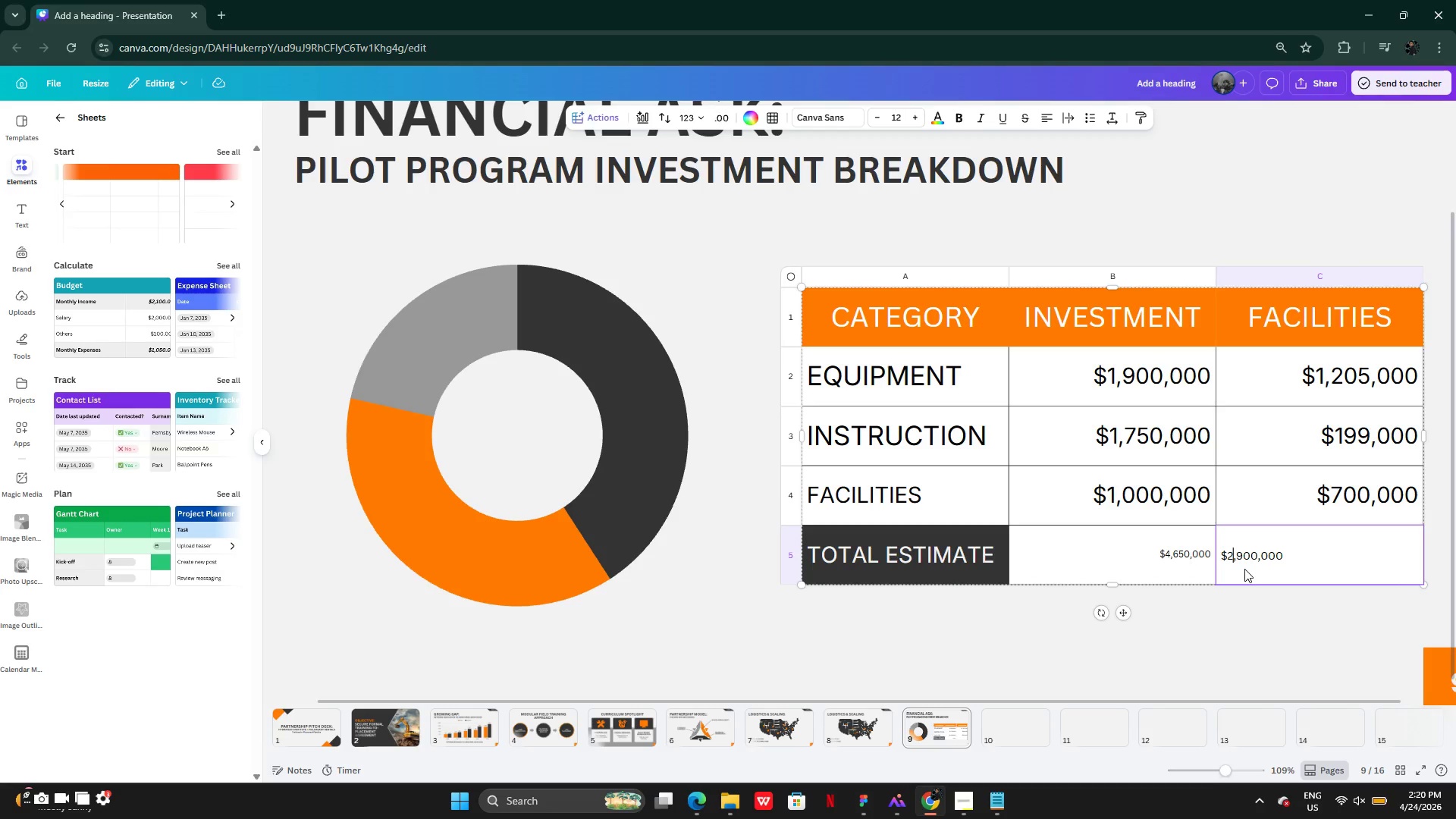 
key(ArrowRight)
 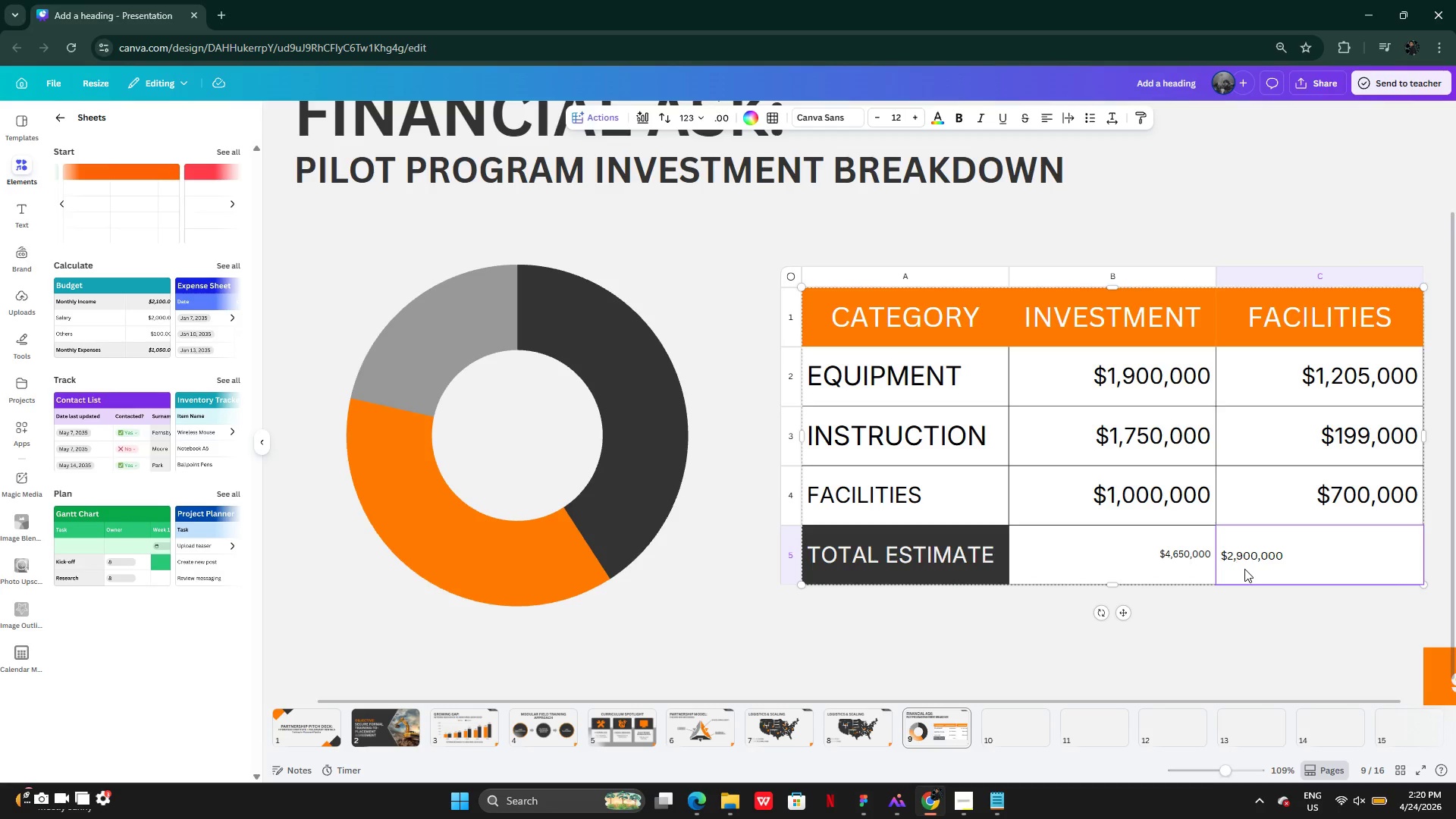 
key(ArrowRight)
 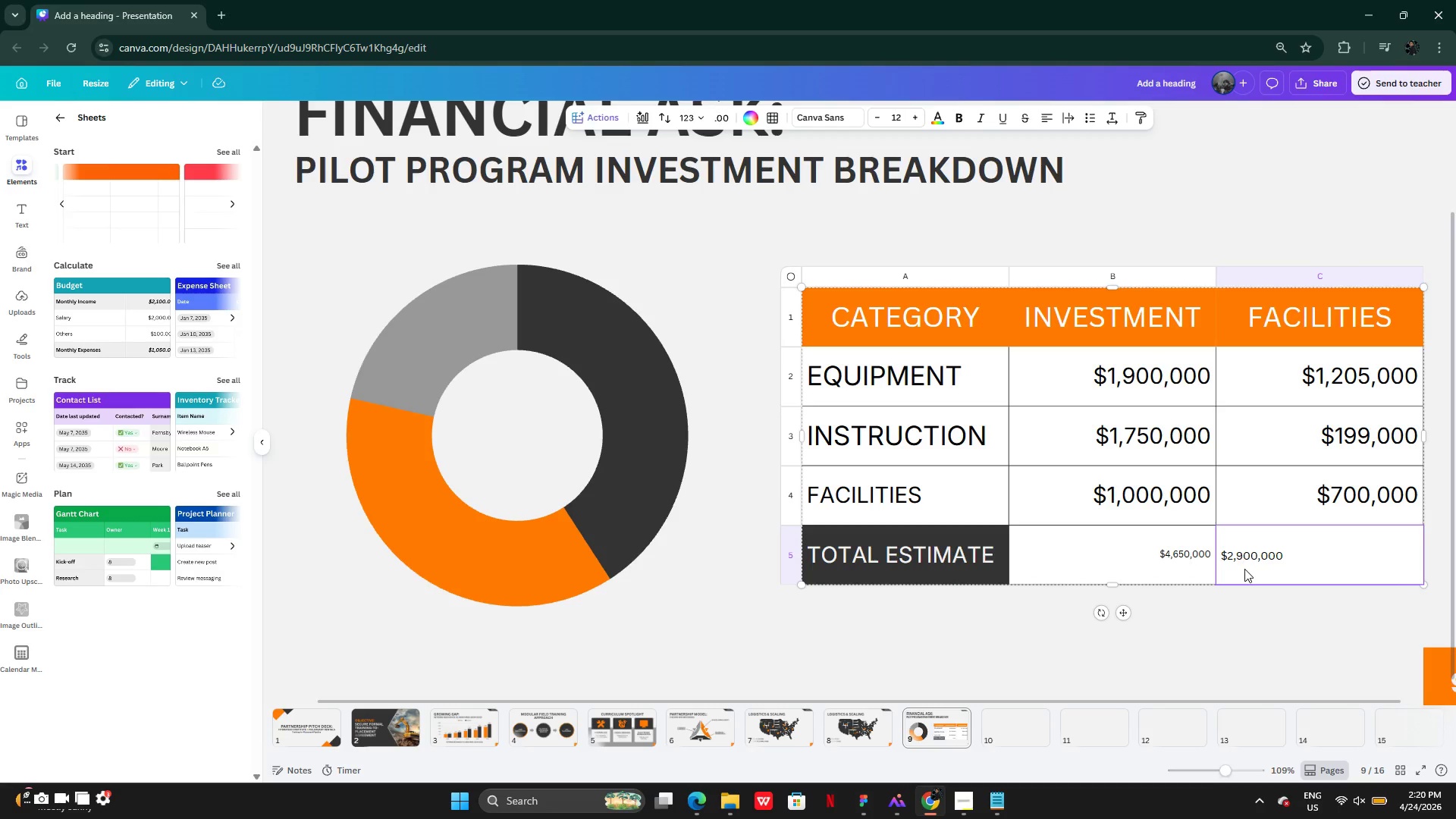 
key(ArrowRight)
 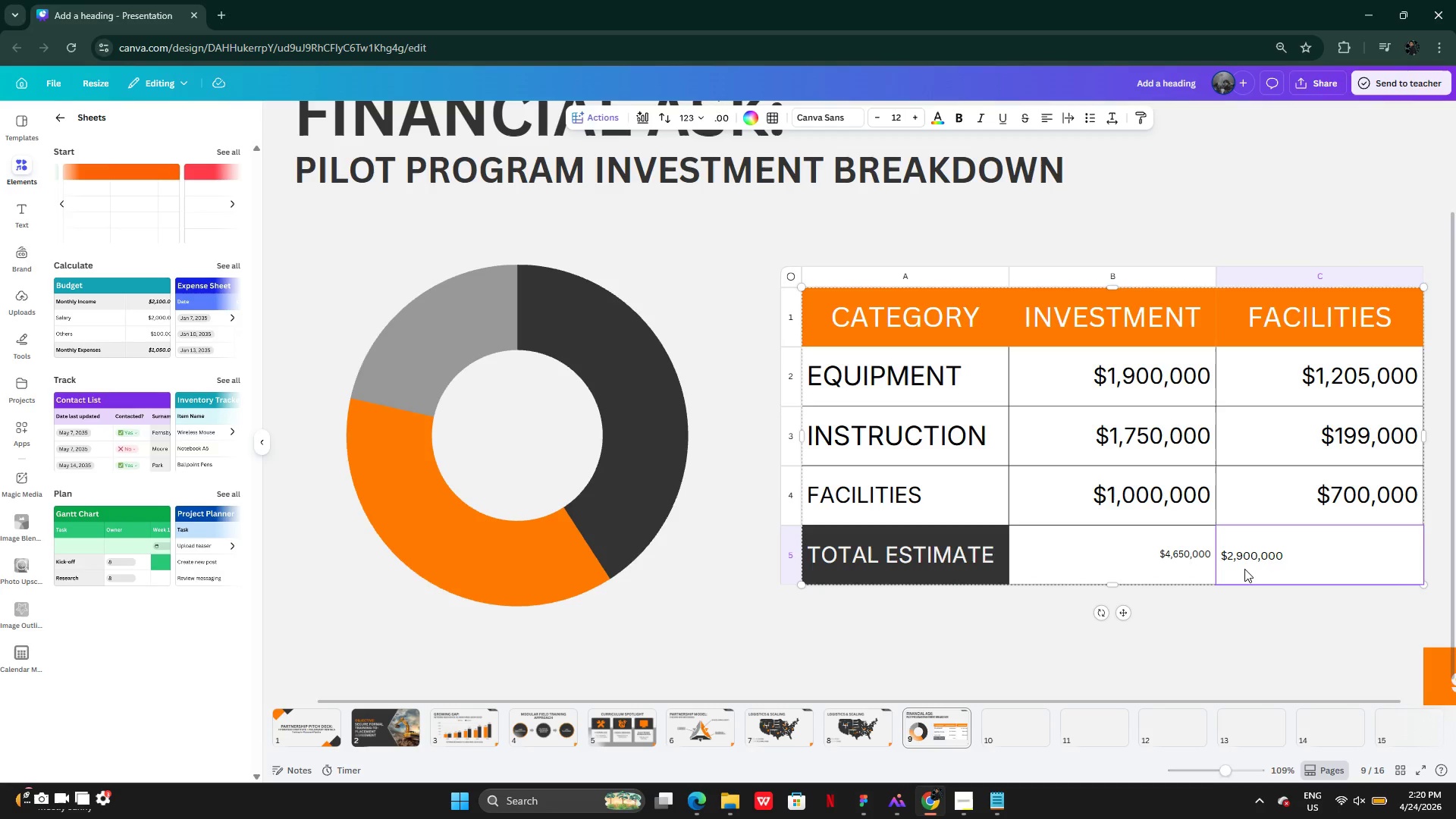 
key(ArrowRight)
 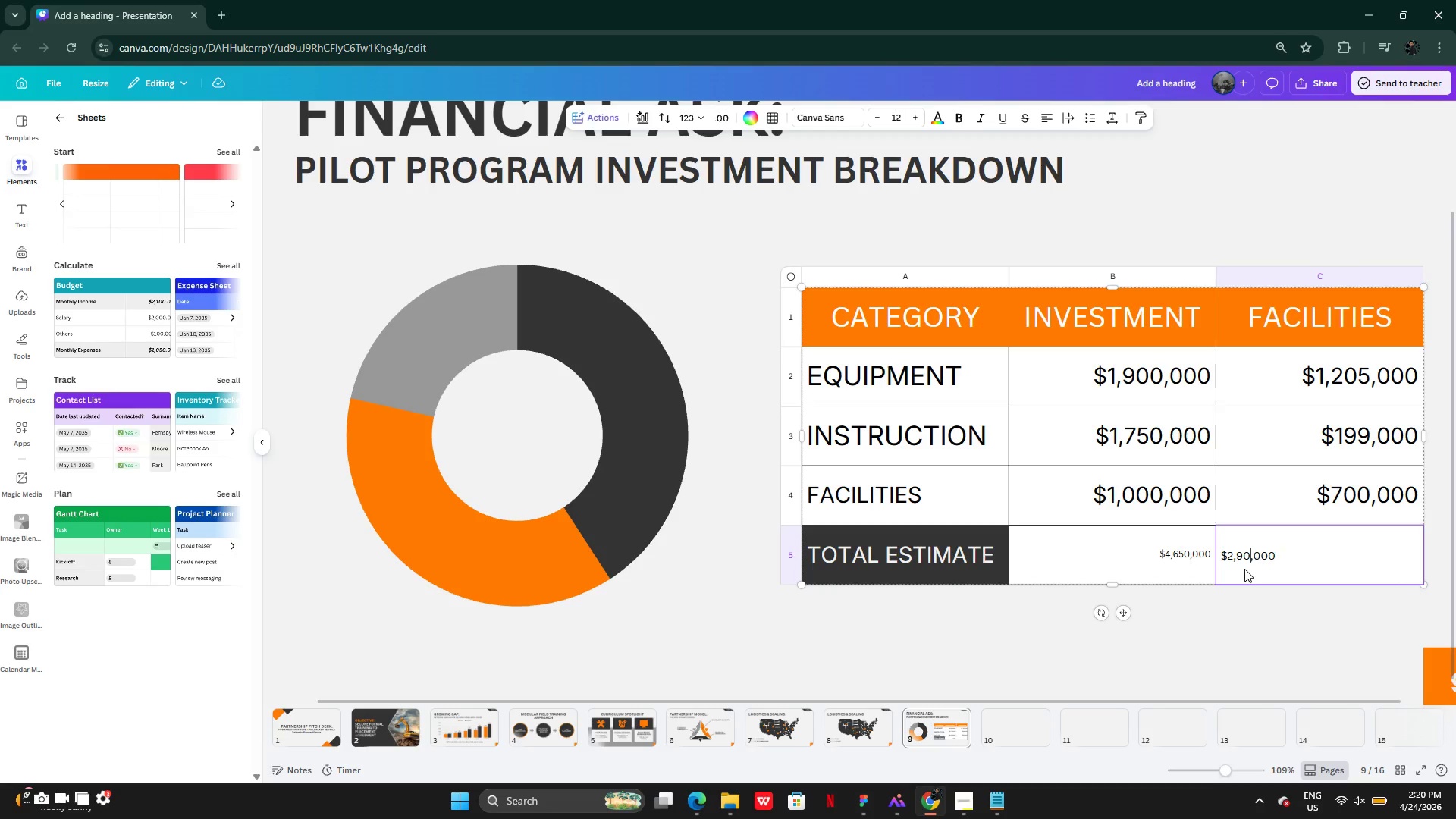 
key(Backspace)
key(Backspace)
key(Backspace)
type(104)
 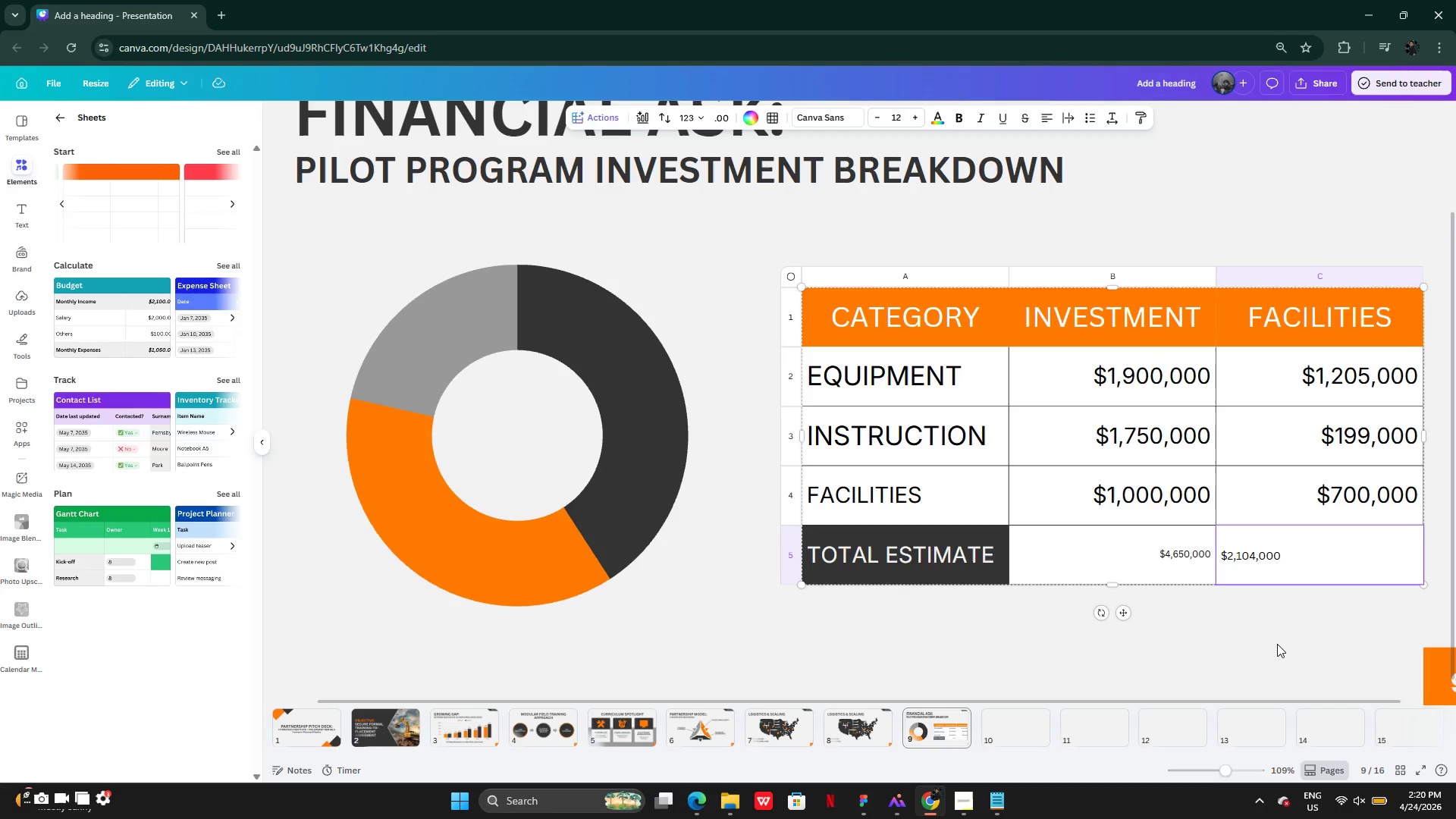 
left_click([1277, 644])
 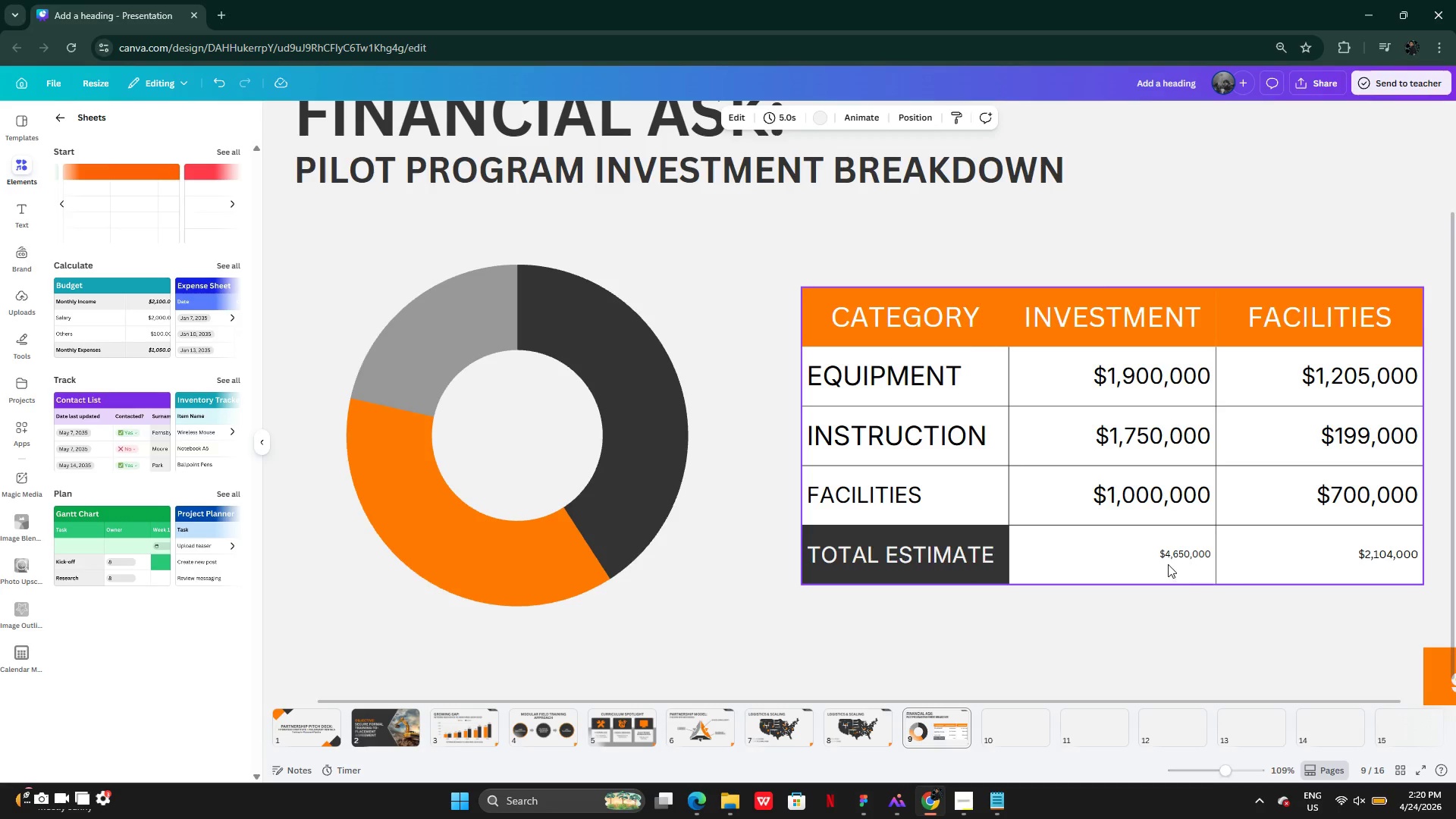 
left_click([1168, 551])
 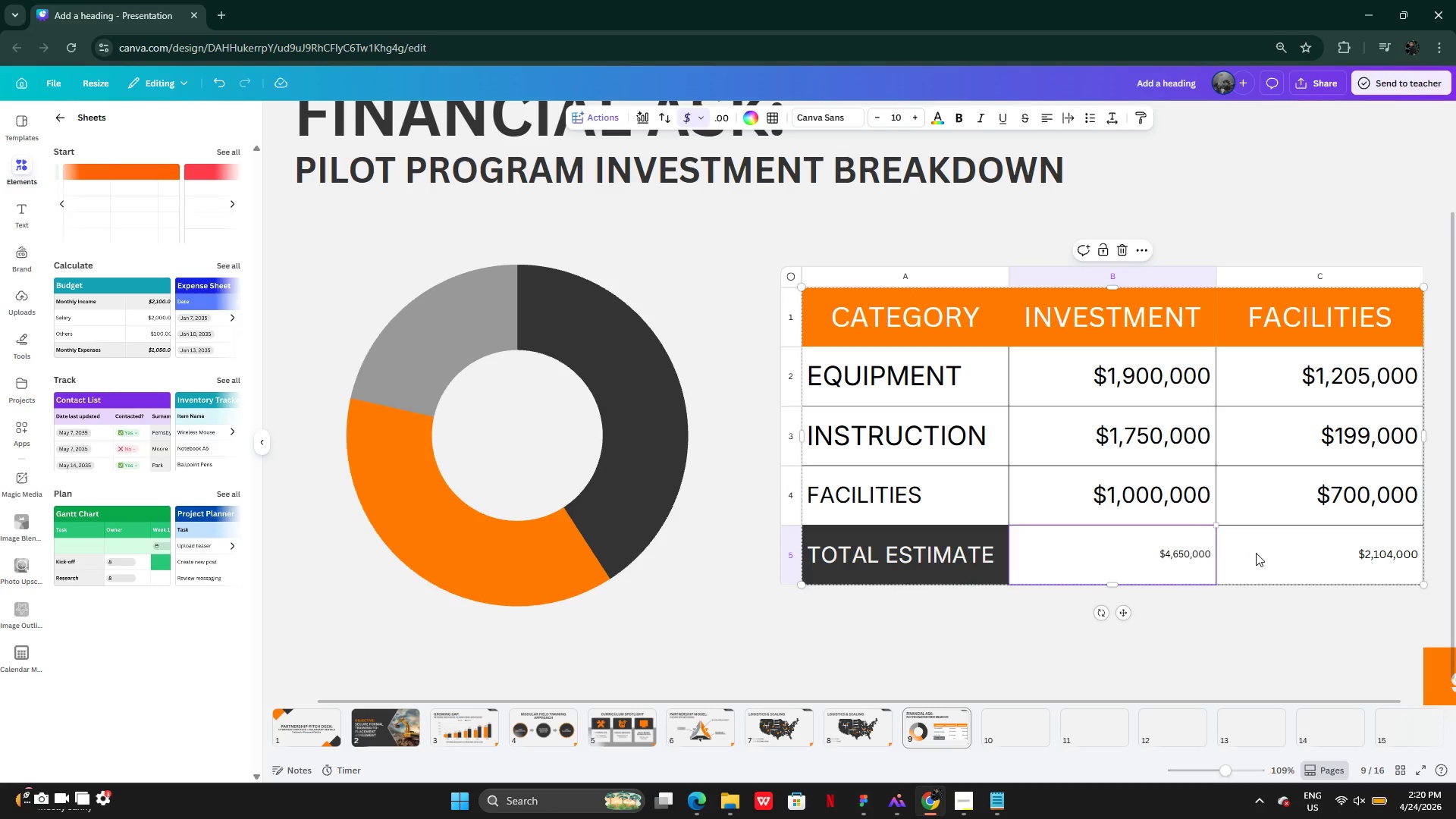 
key(Shift+ShiftLeft)
 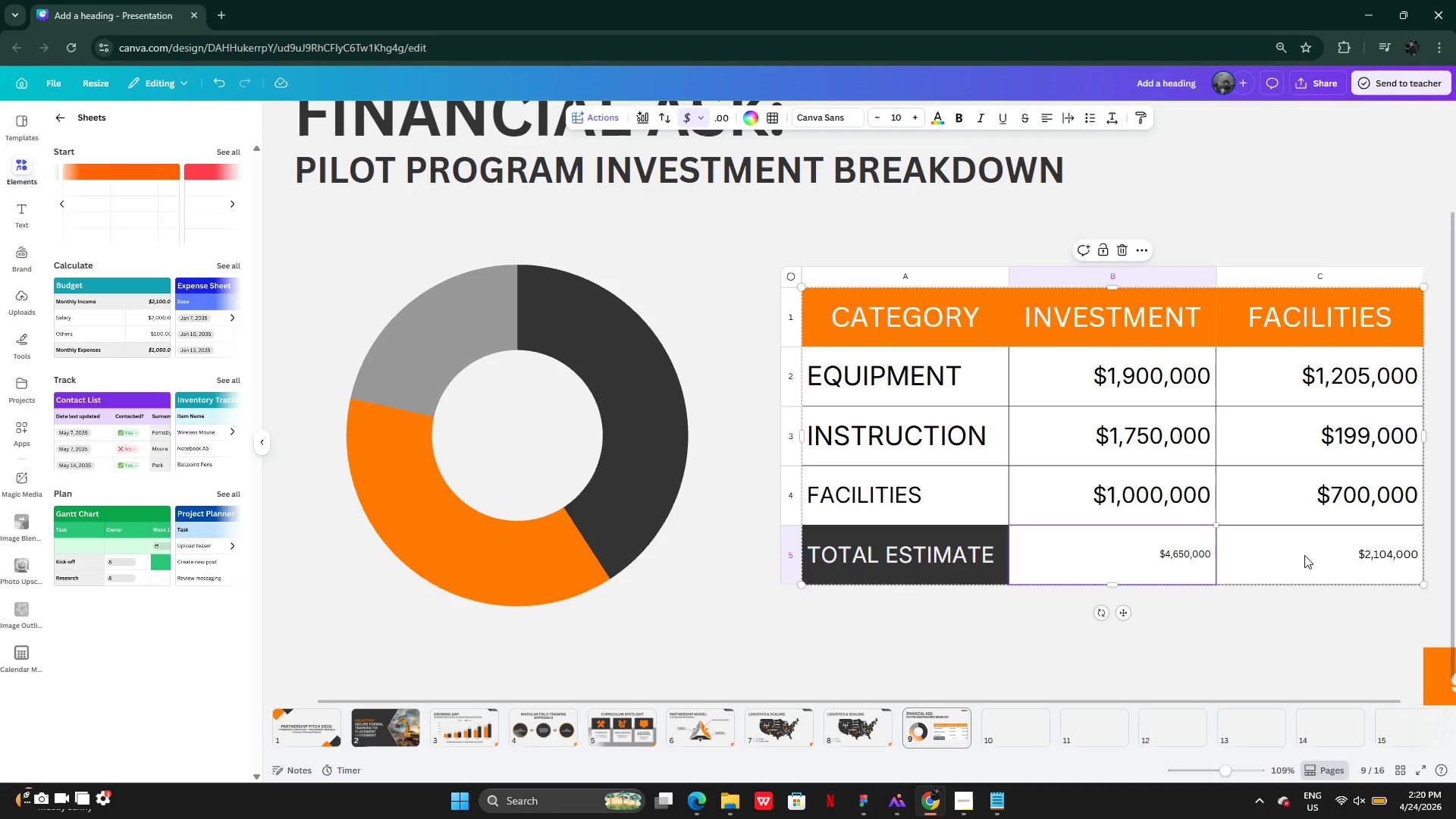 
hold_key(key=ControlLeft, duration=0.69)
left_click([1304, 555])
 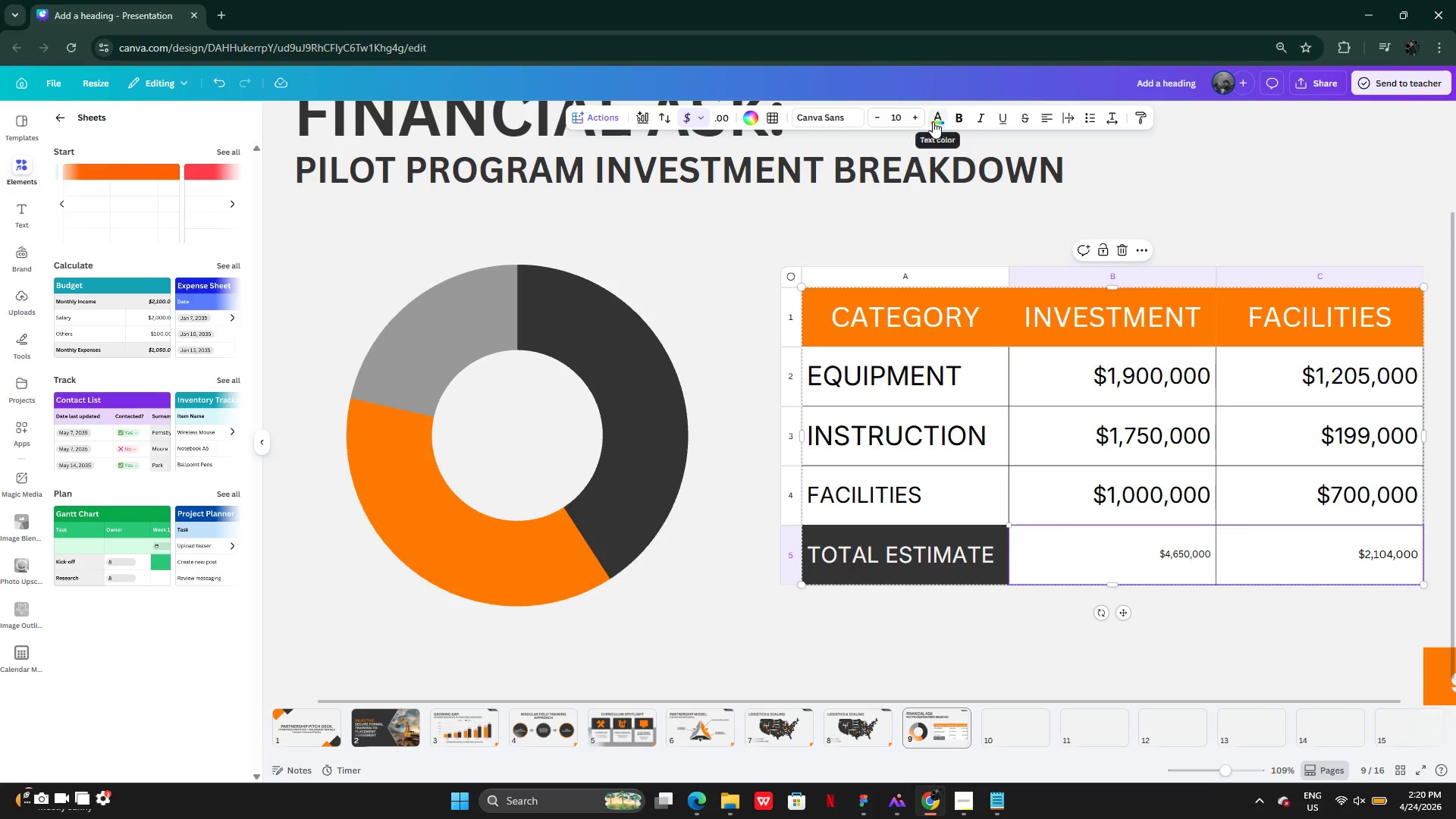 
left_click([830, 121])
 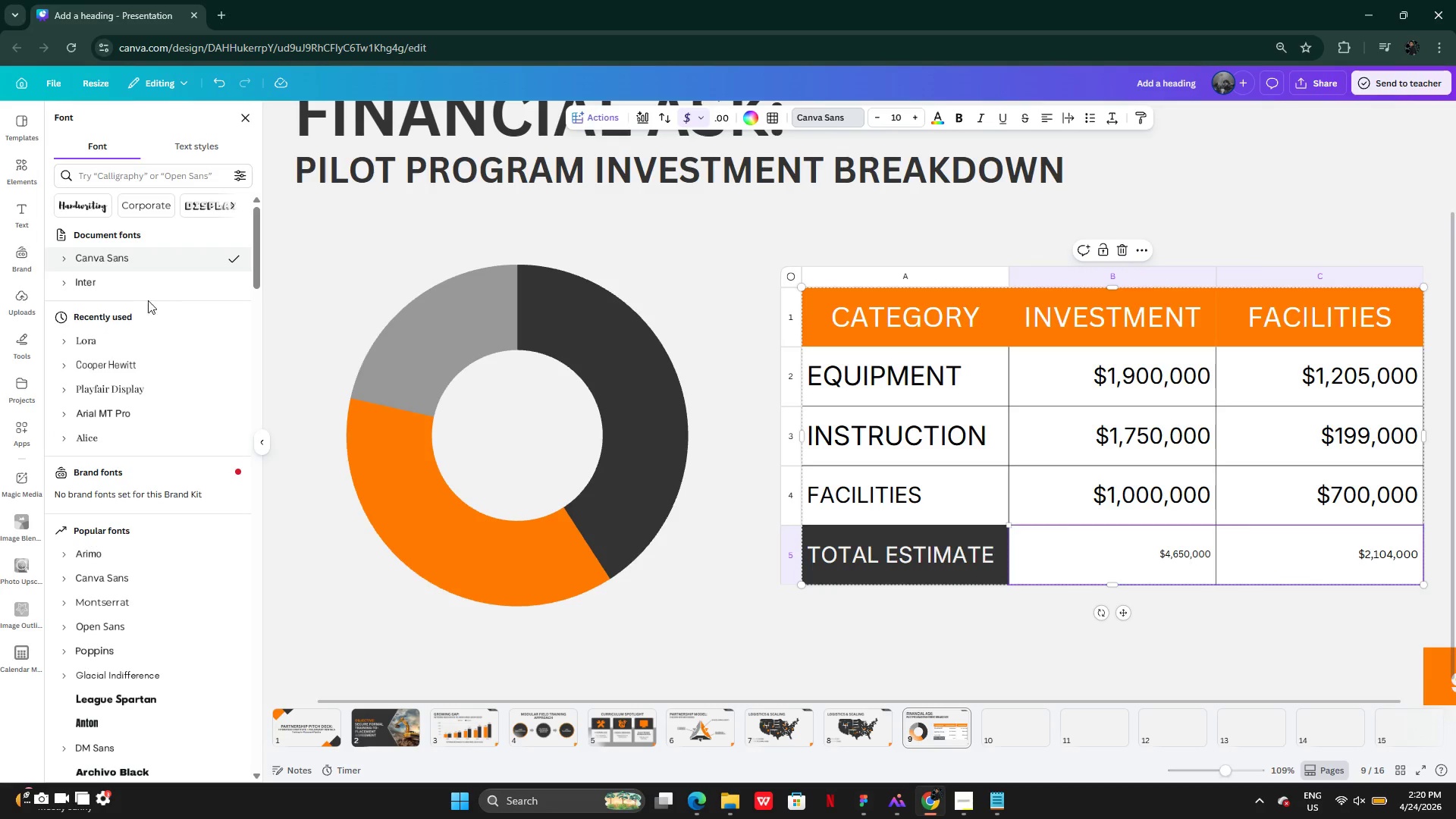 
left_click([121, 286])
 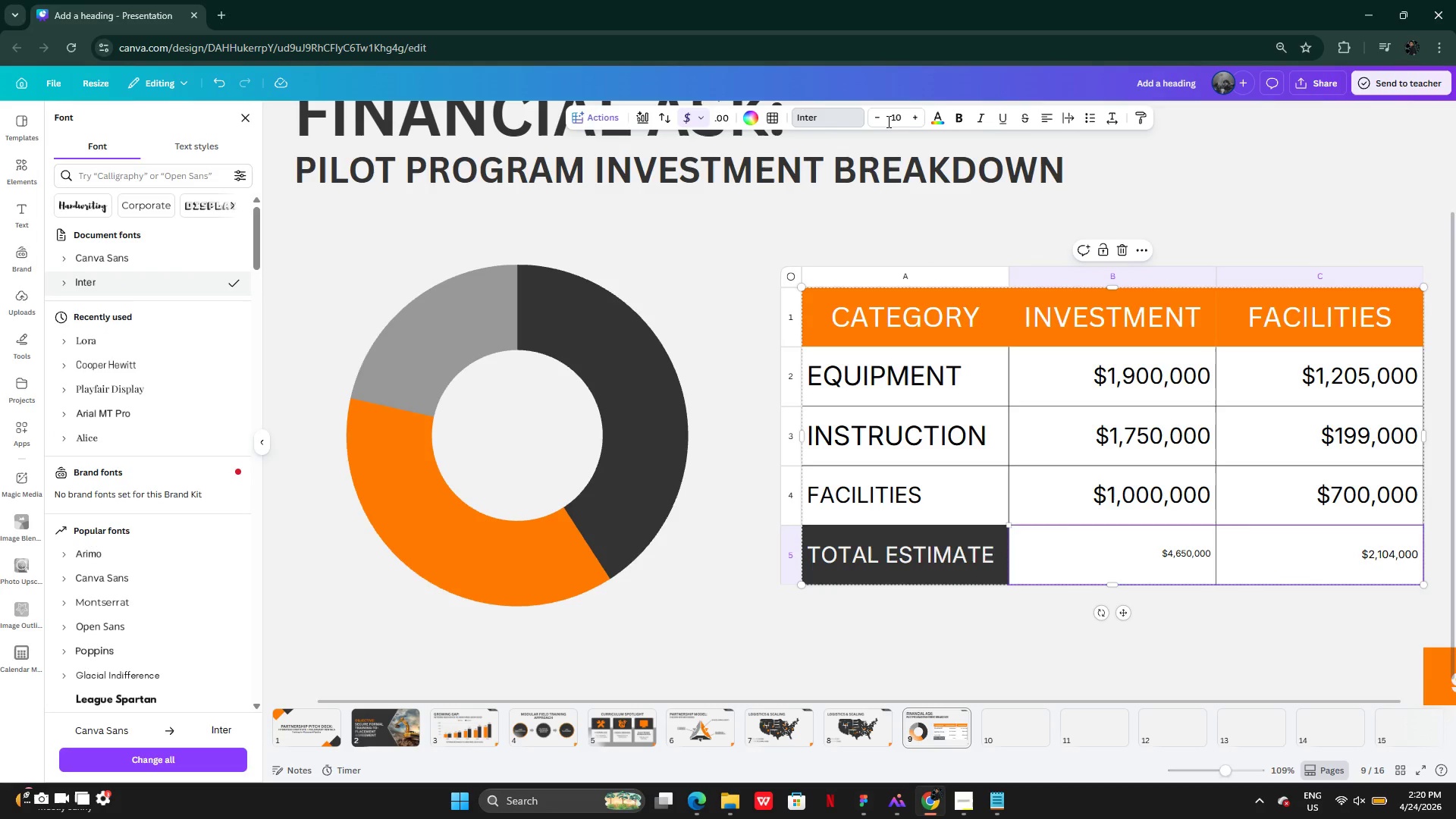 
left_click([906, 122])
 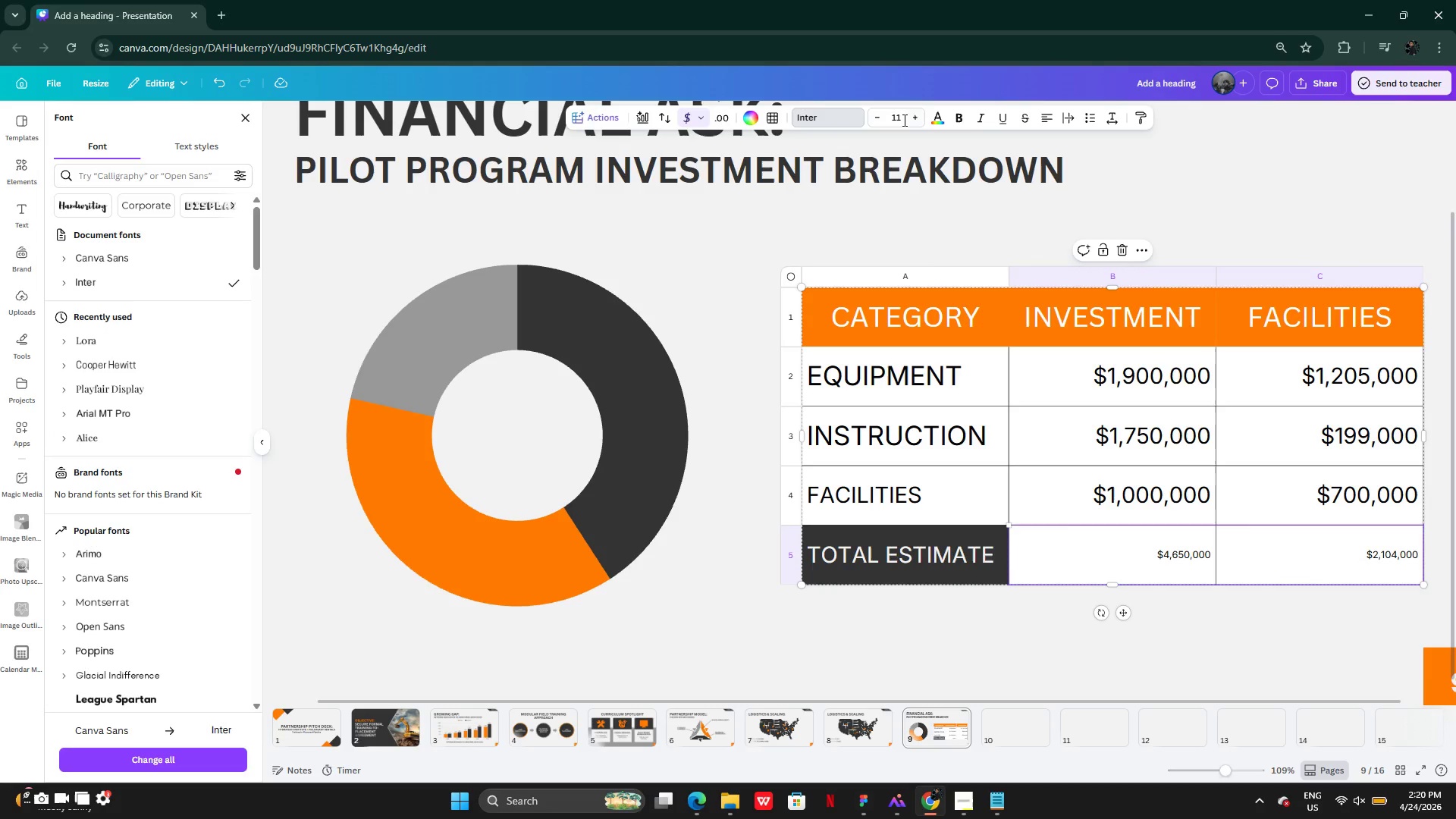 
left_click([902, 120])
 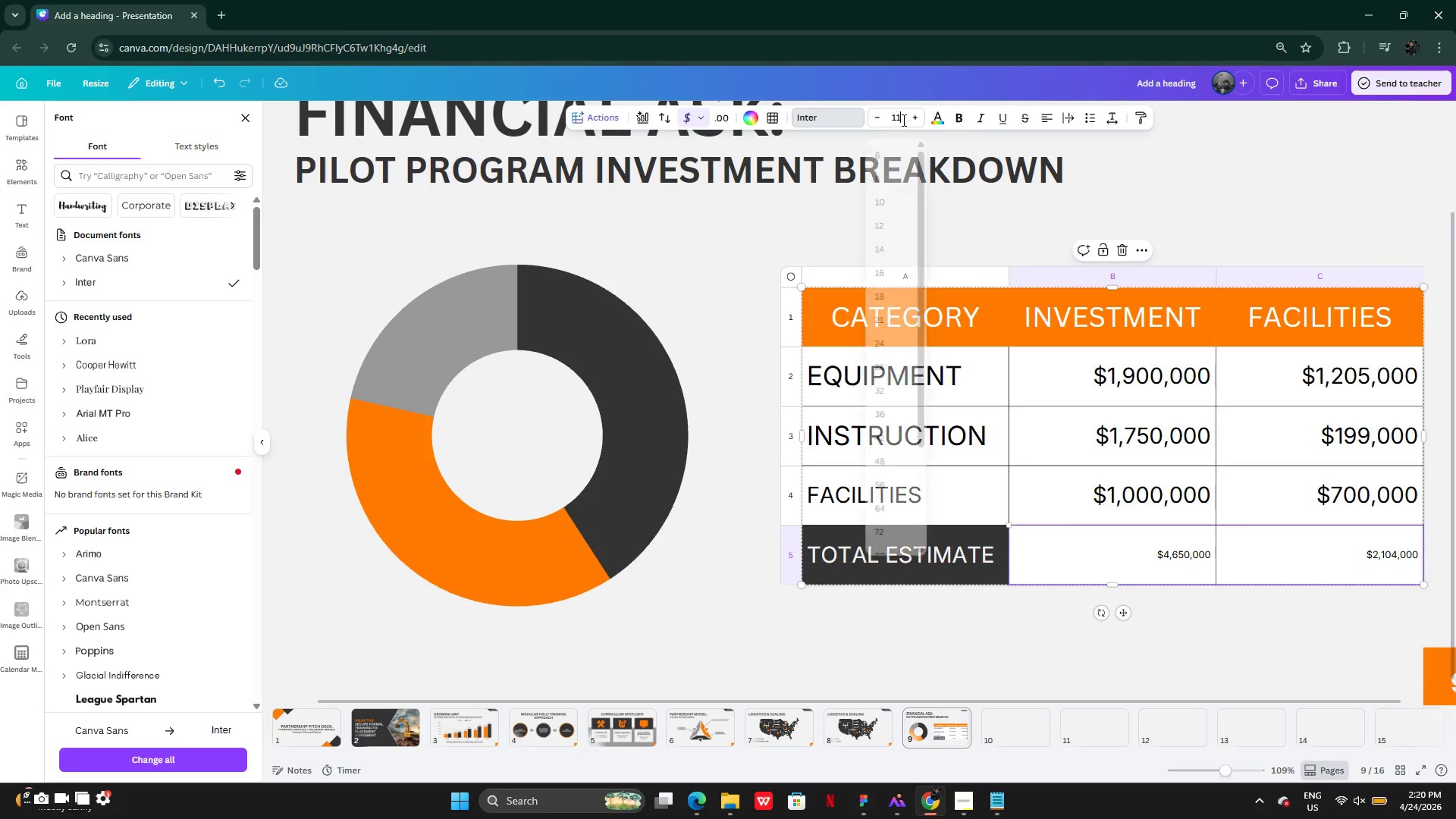 
left_click_drag(start_coordinate=[902, 120], to_coordinate=[891, 120])
 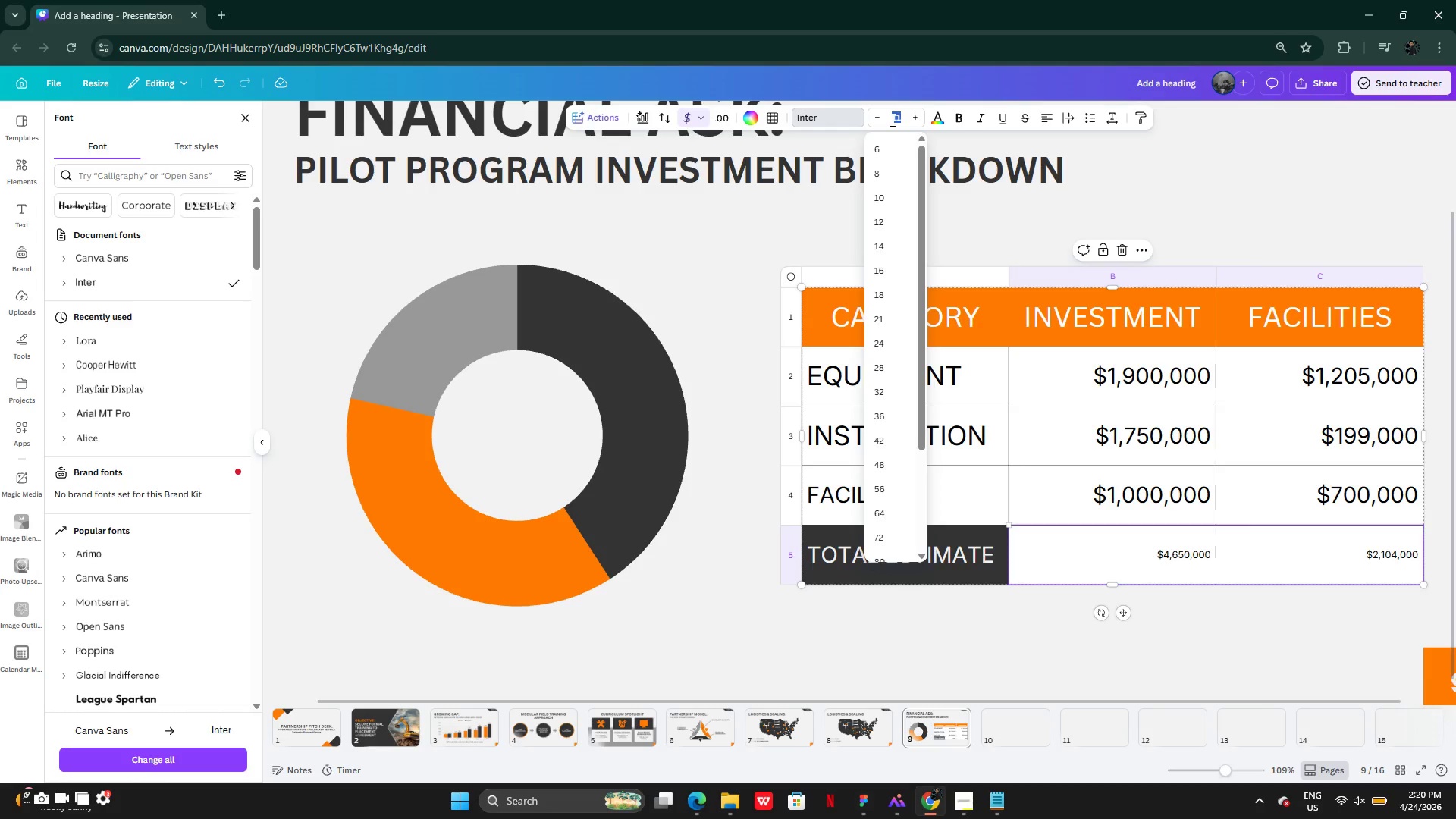 
type(25)
 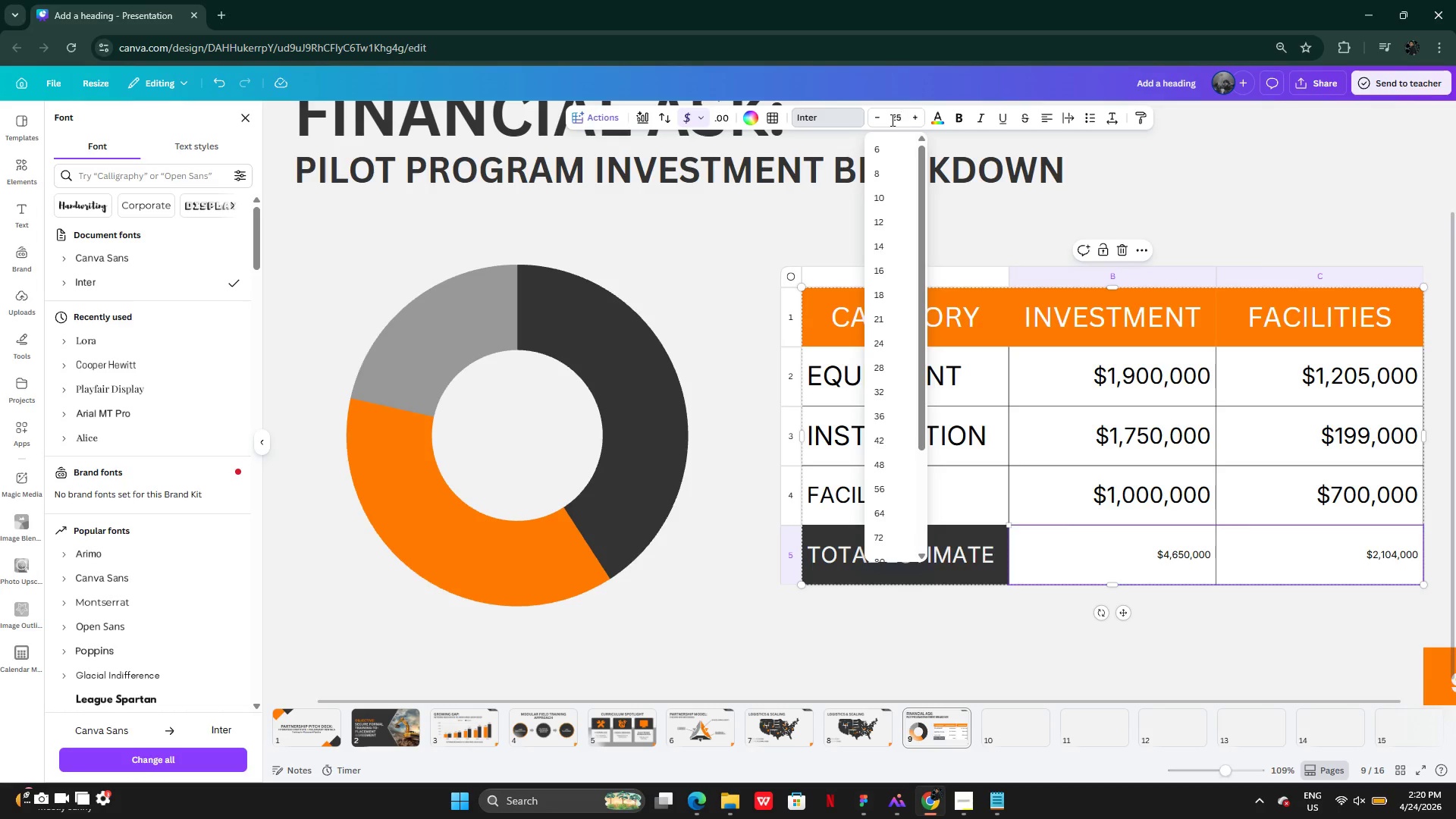 
key(Enter)
 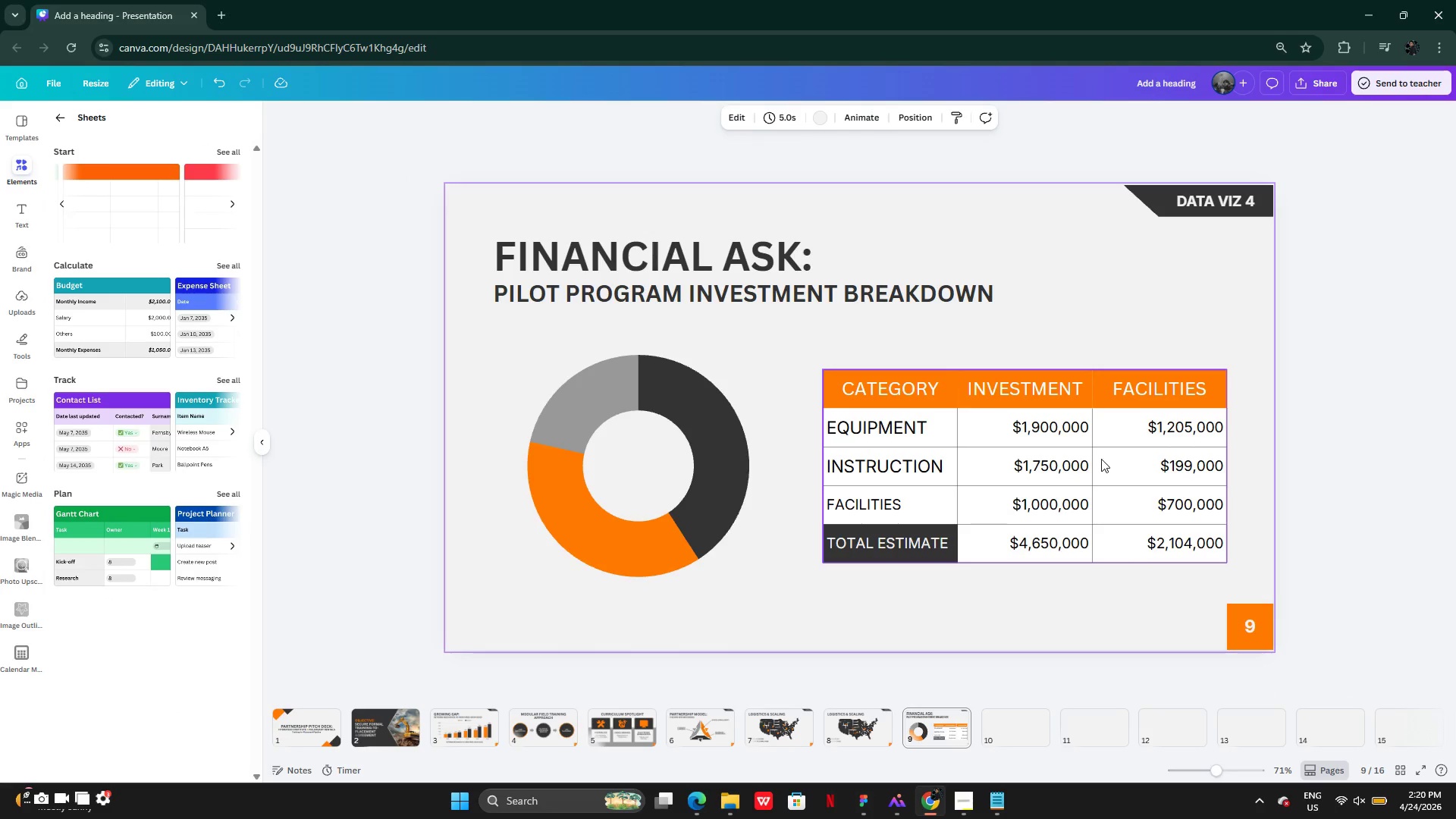 
wait(6.23)
 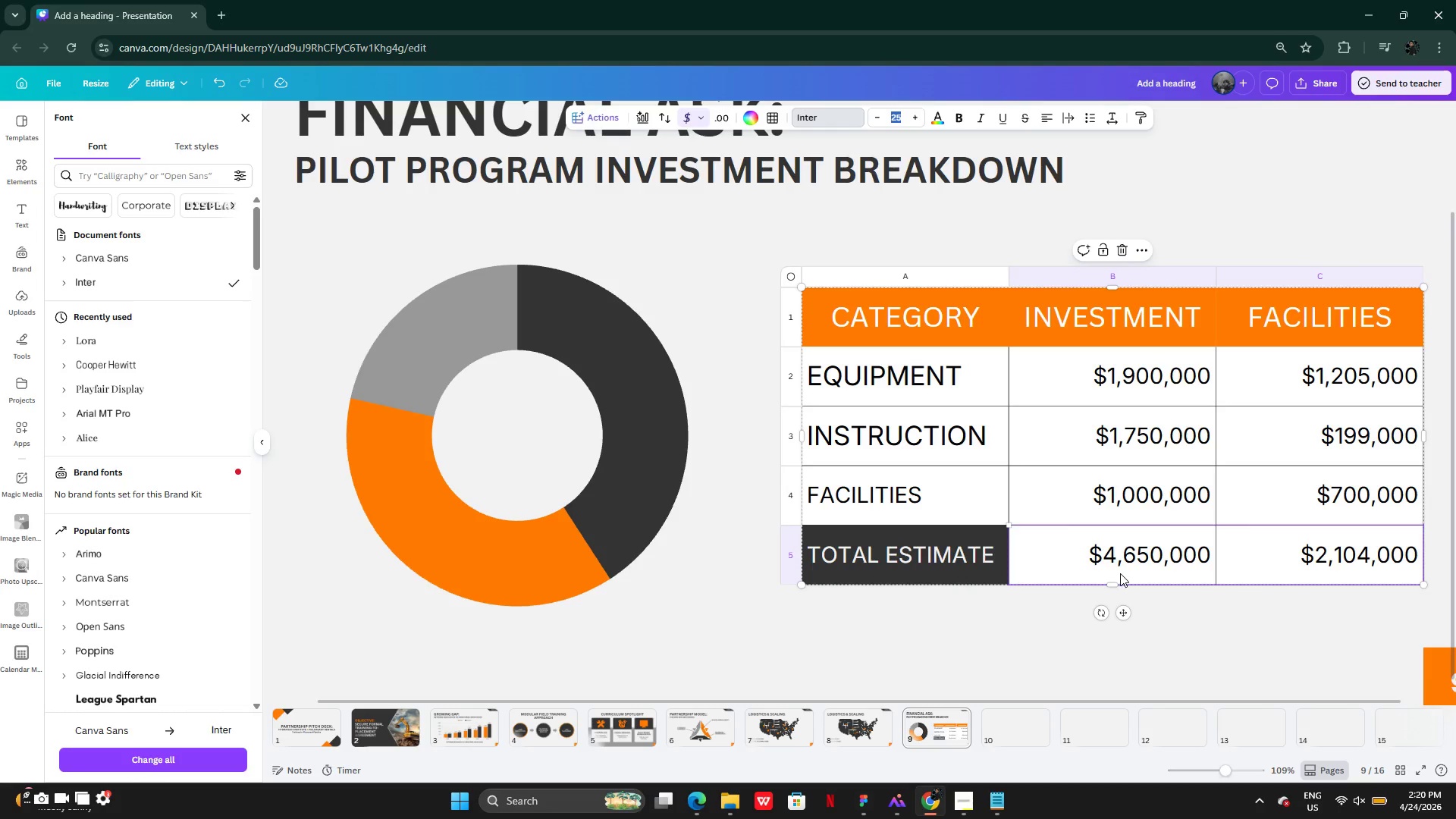 
left_click([1124, 445])
 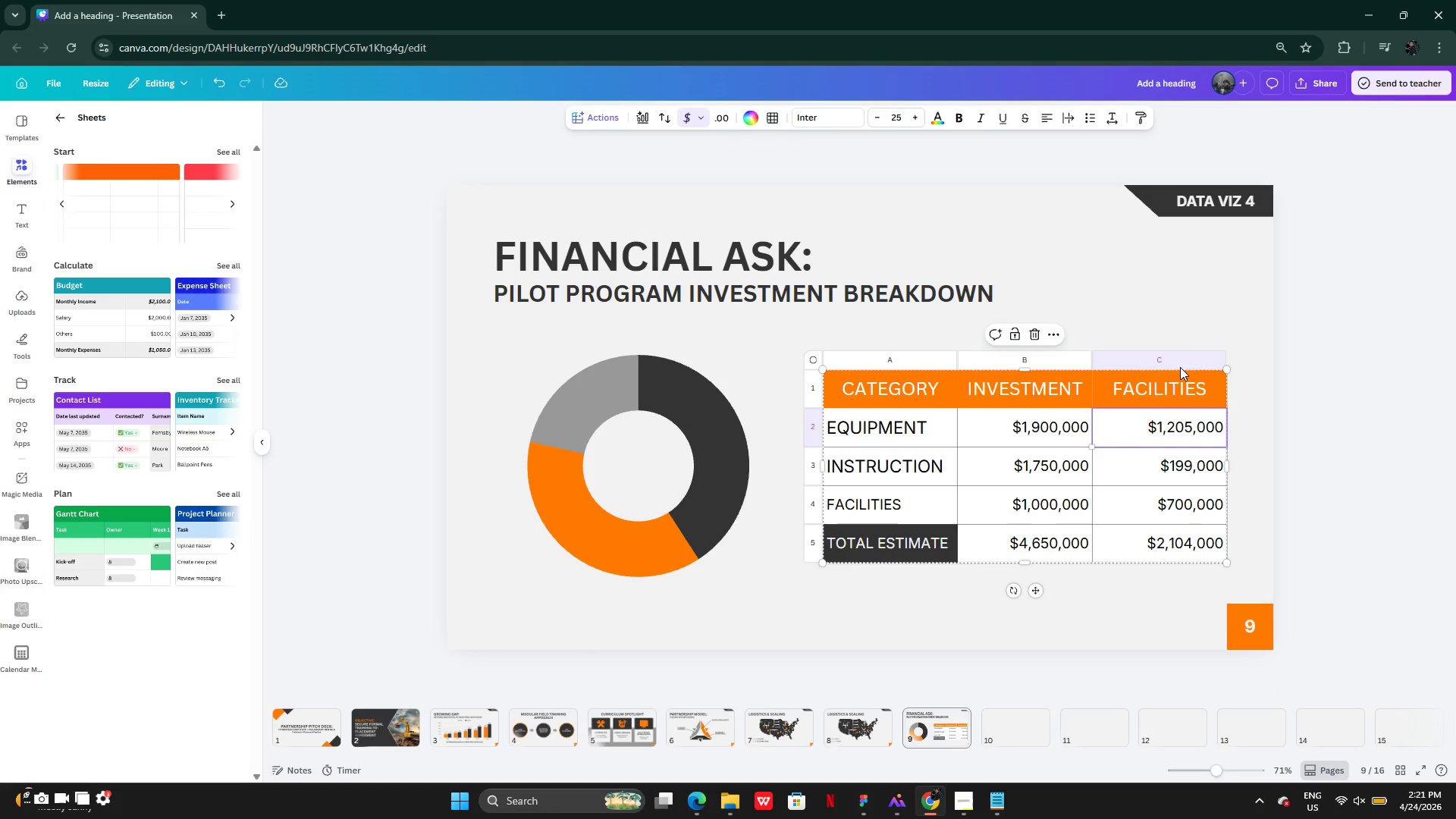 
left_click([1288, 353])
 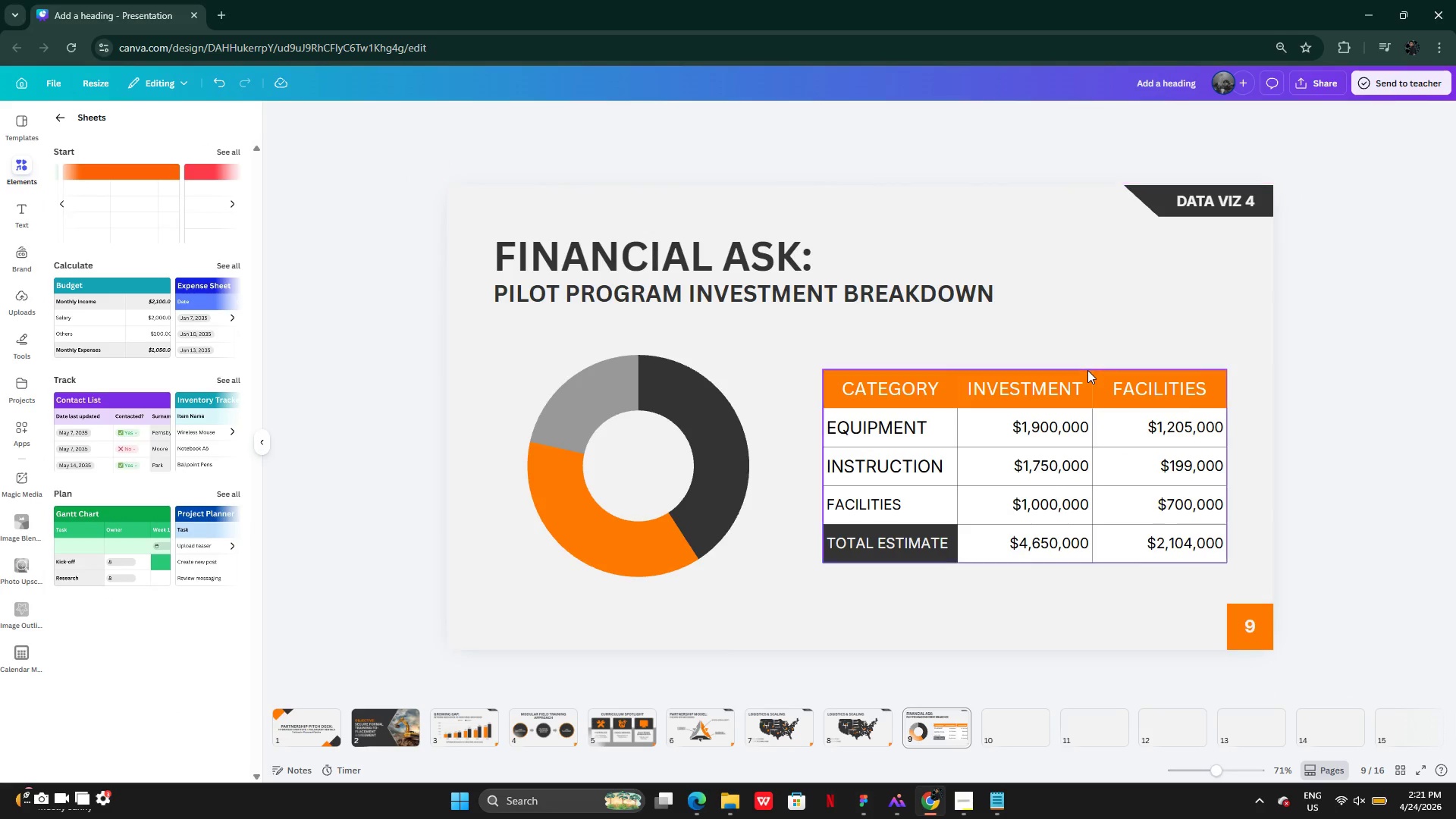 
left_click([1087, 370])
 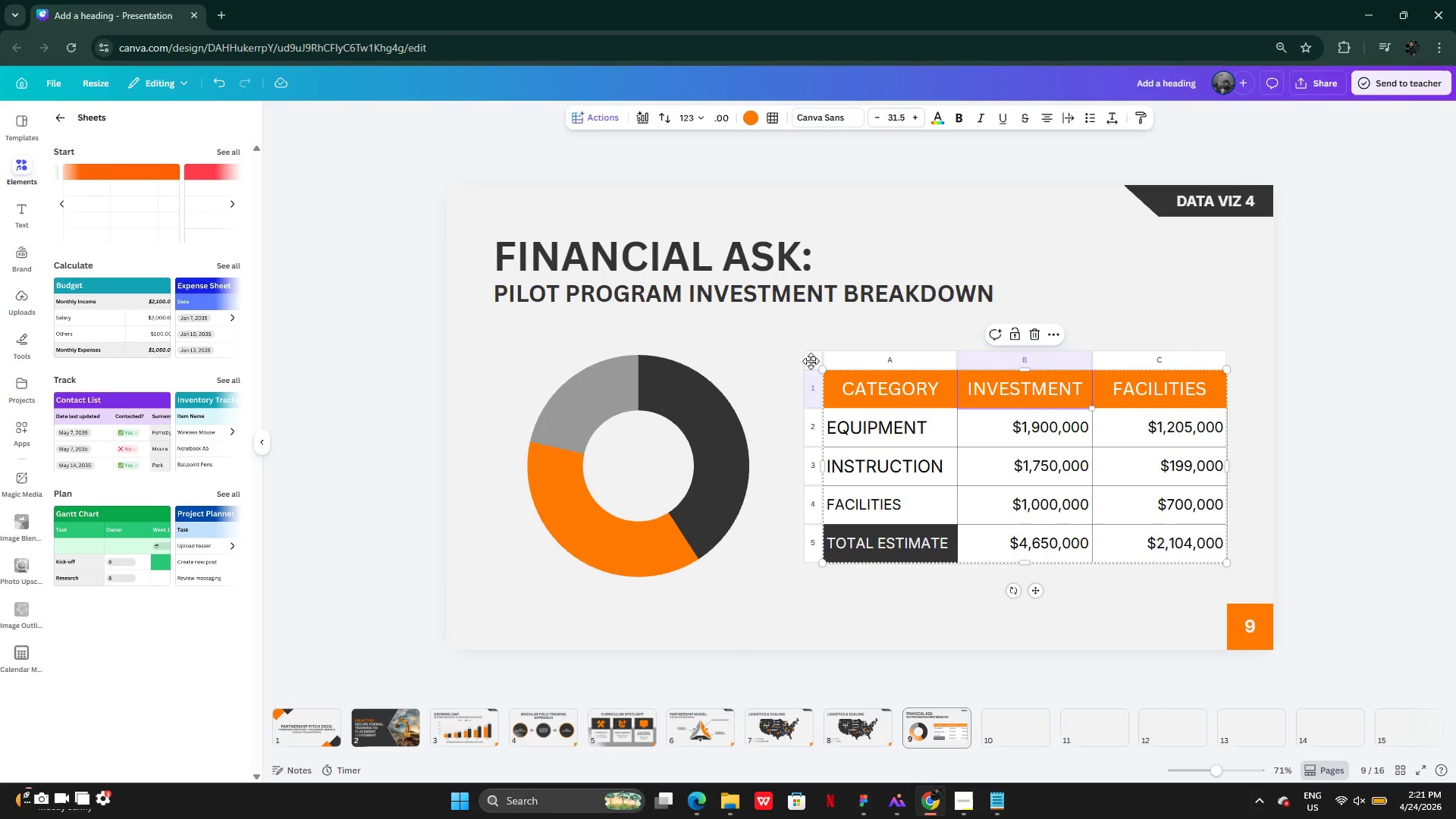 
left_click([789, 334])
 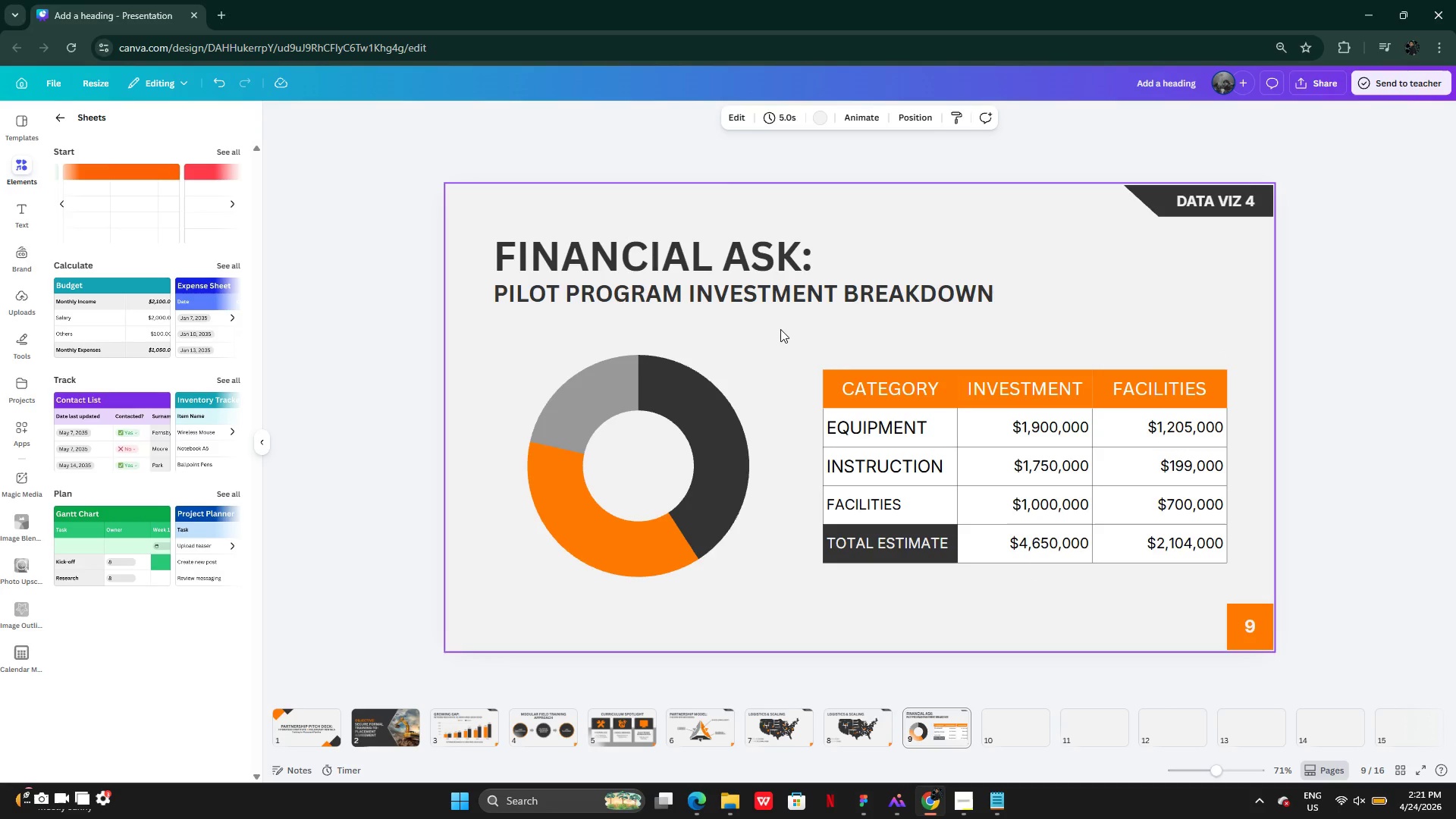 
left_click_drag(start_coordinate=[780, 329], to_coordinate=[1222, 601])
 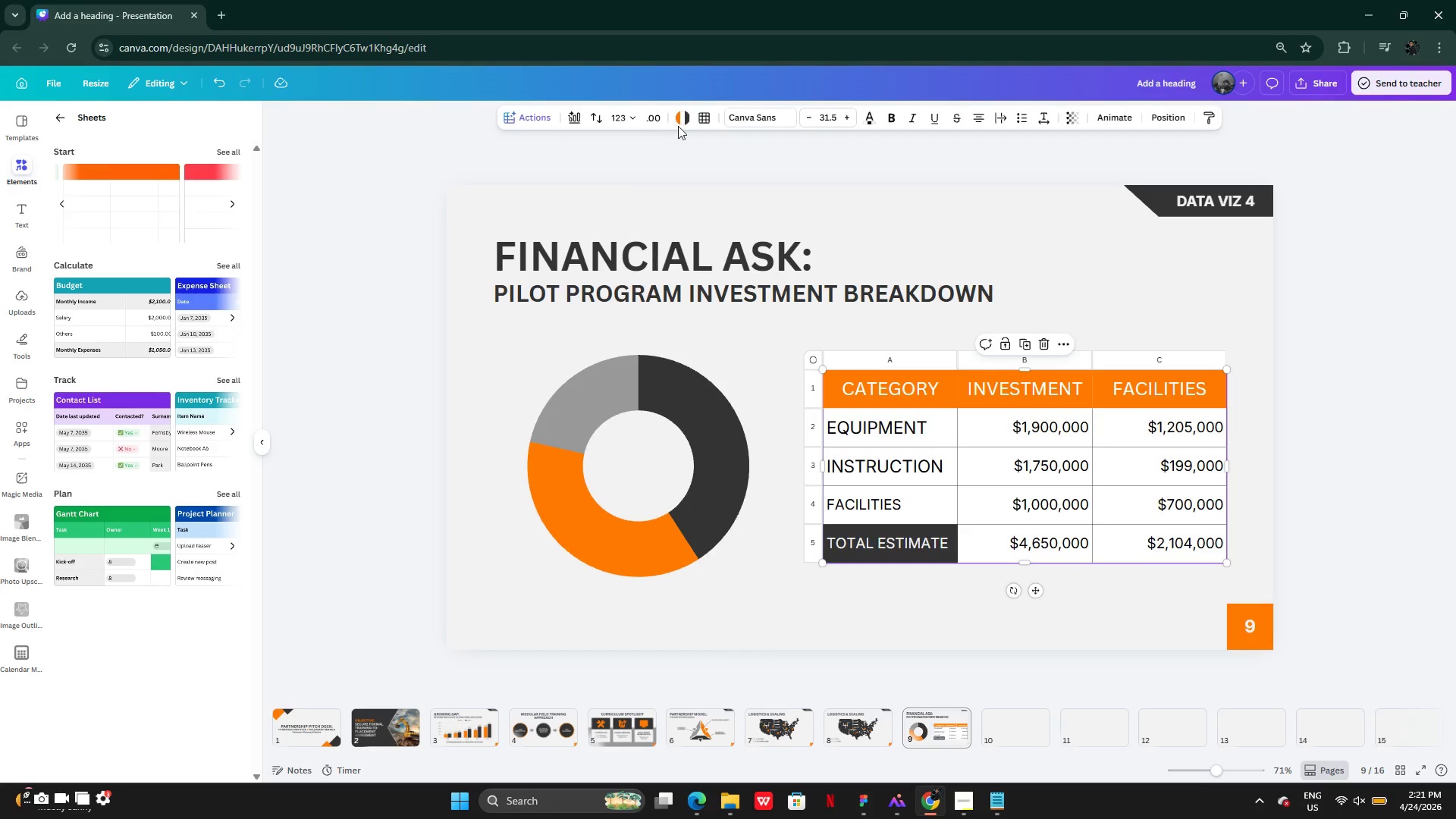 
left_click([697, 124])
 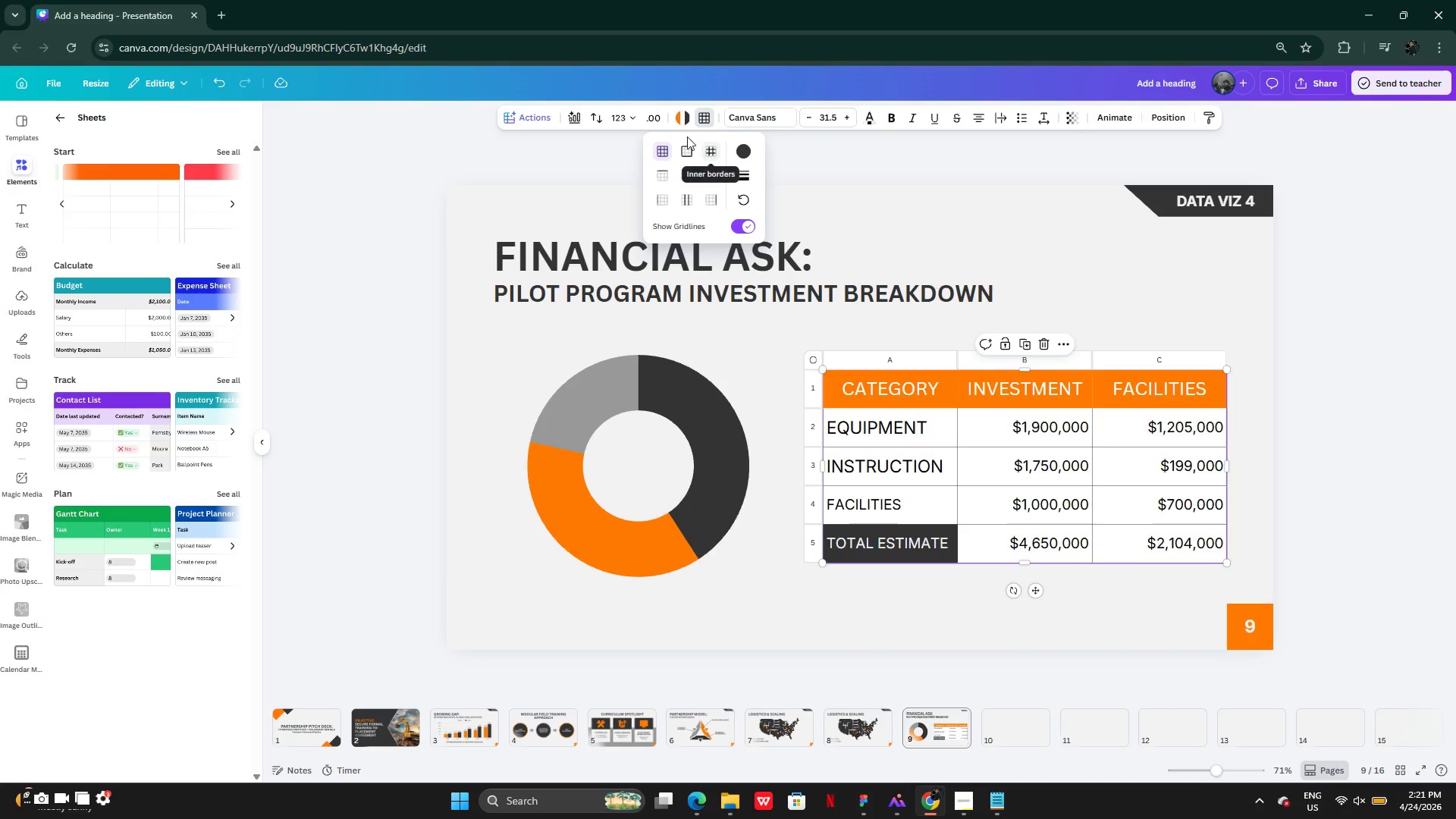 
left_click([679, 116])
 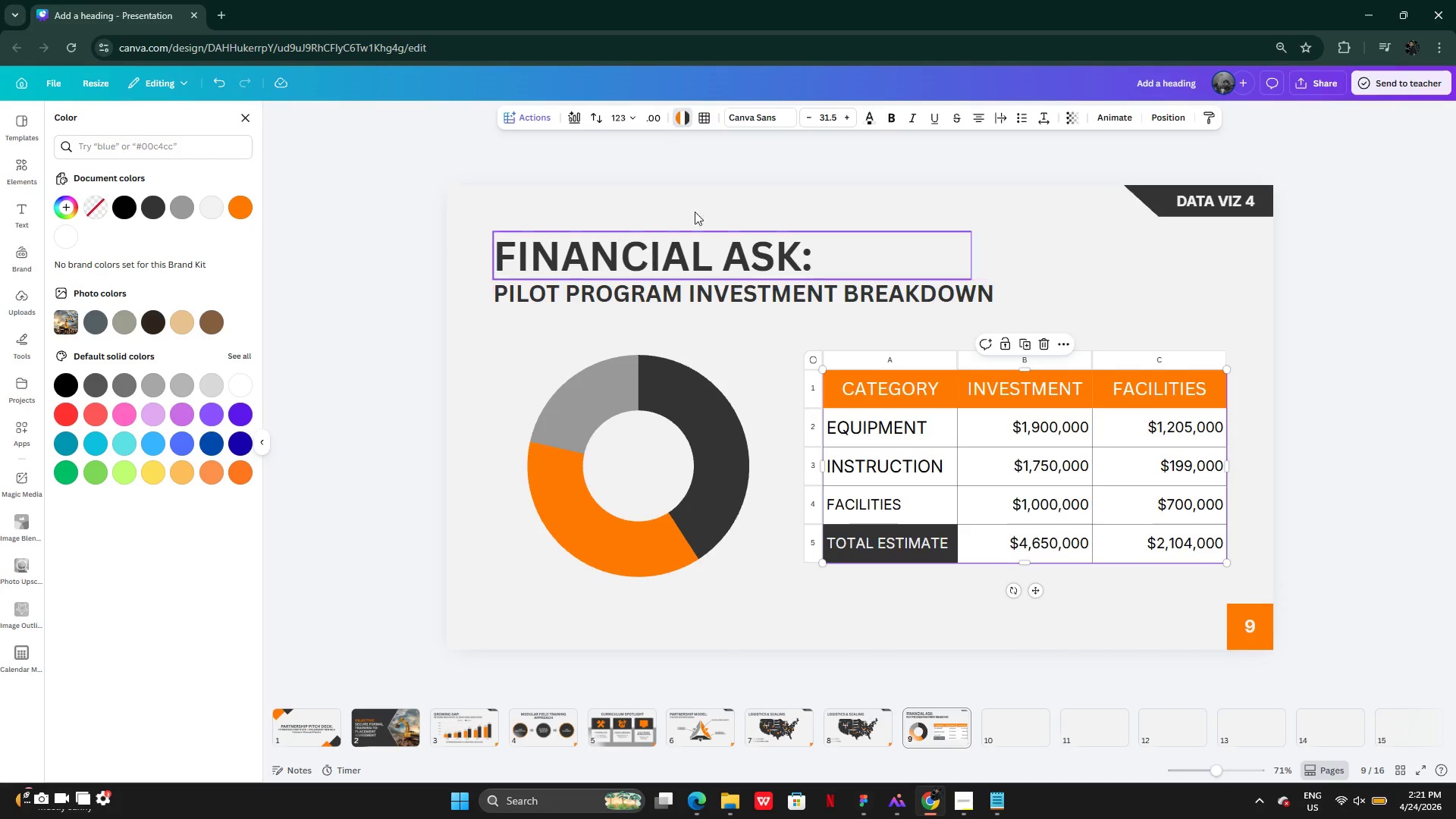 
wait(8.05)
 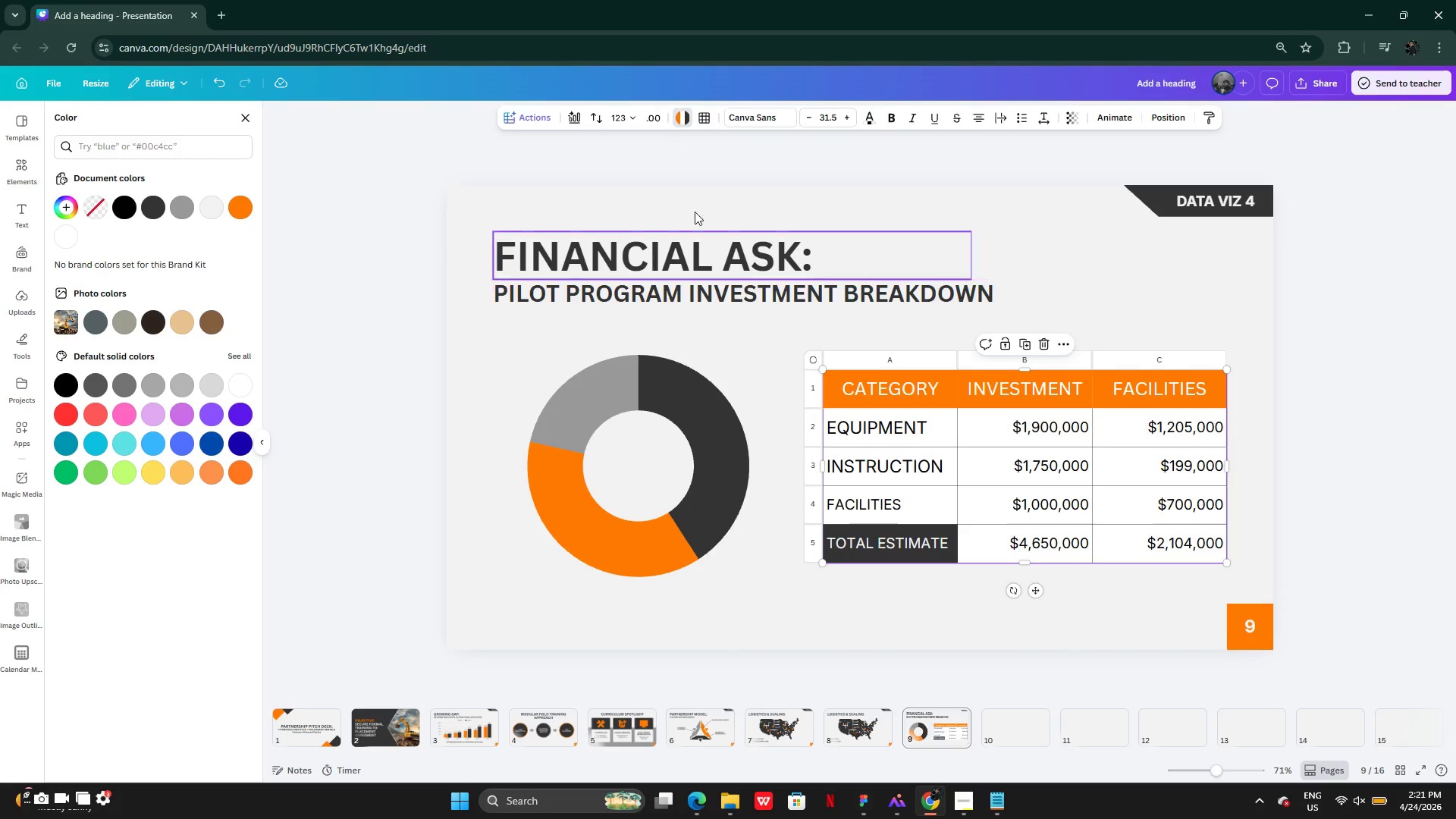 
left_click([206, 211])
 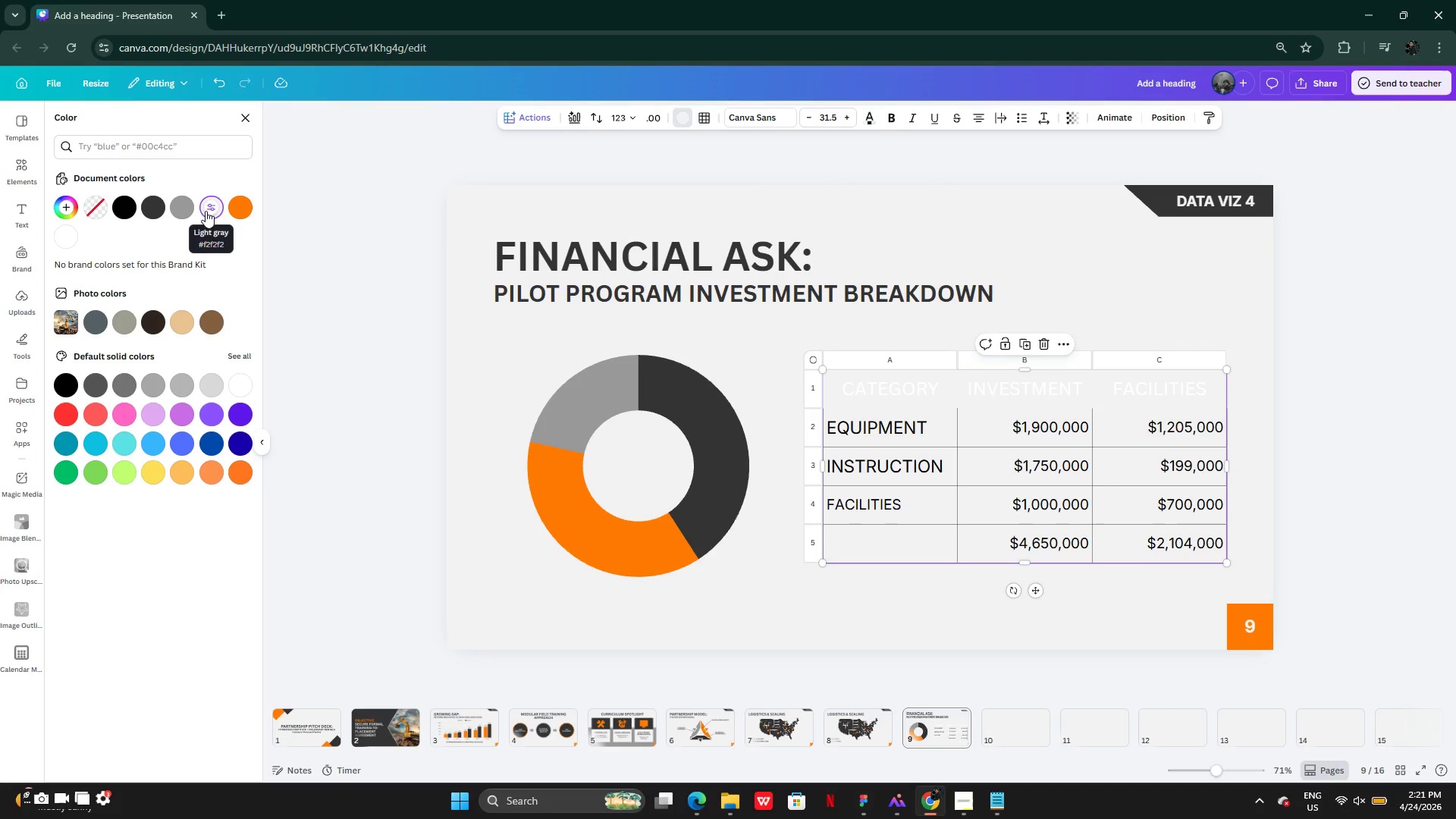 
key(Control+Z)
 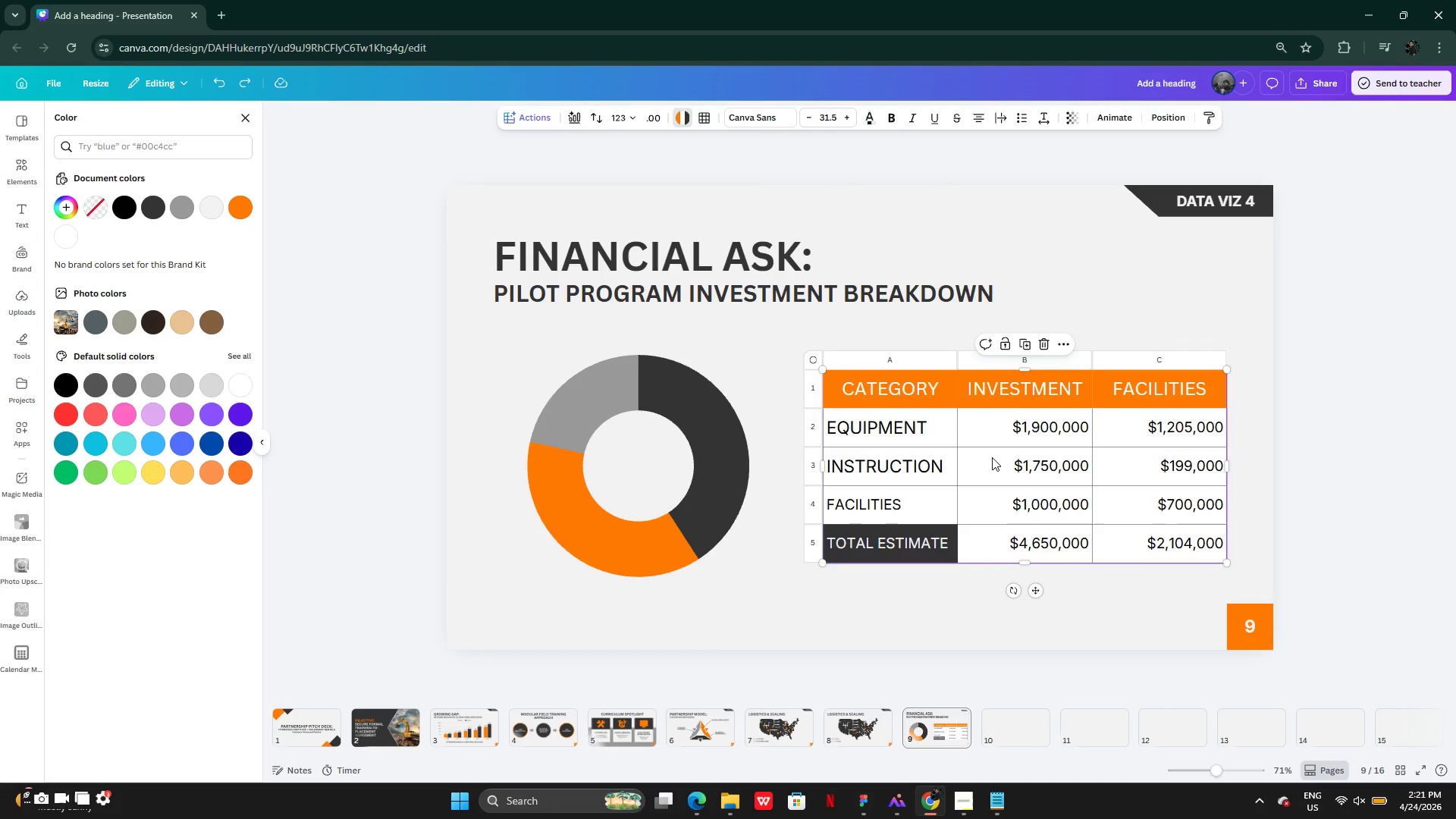 
left_click([992, 457])
 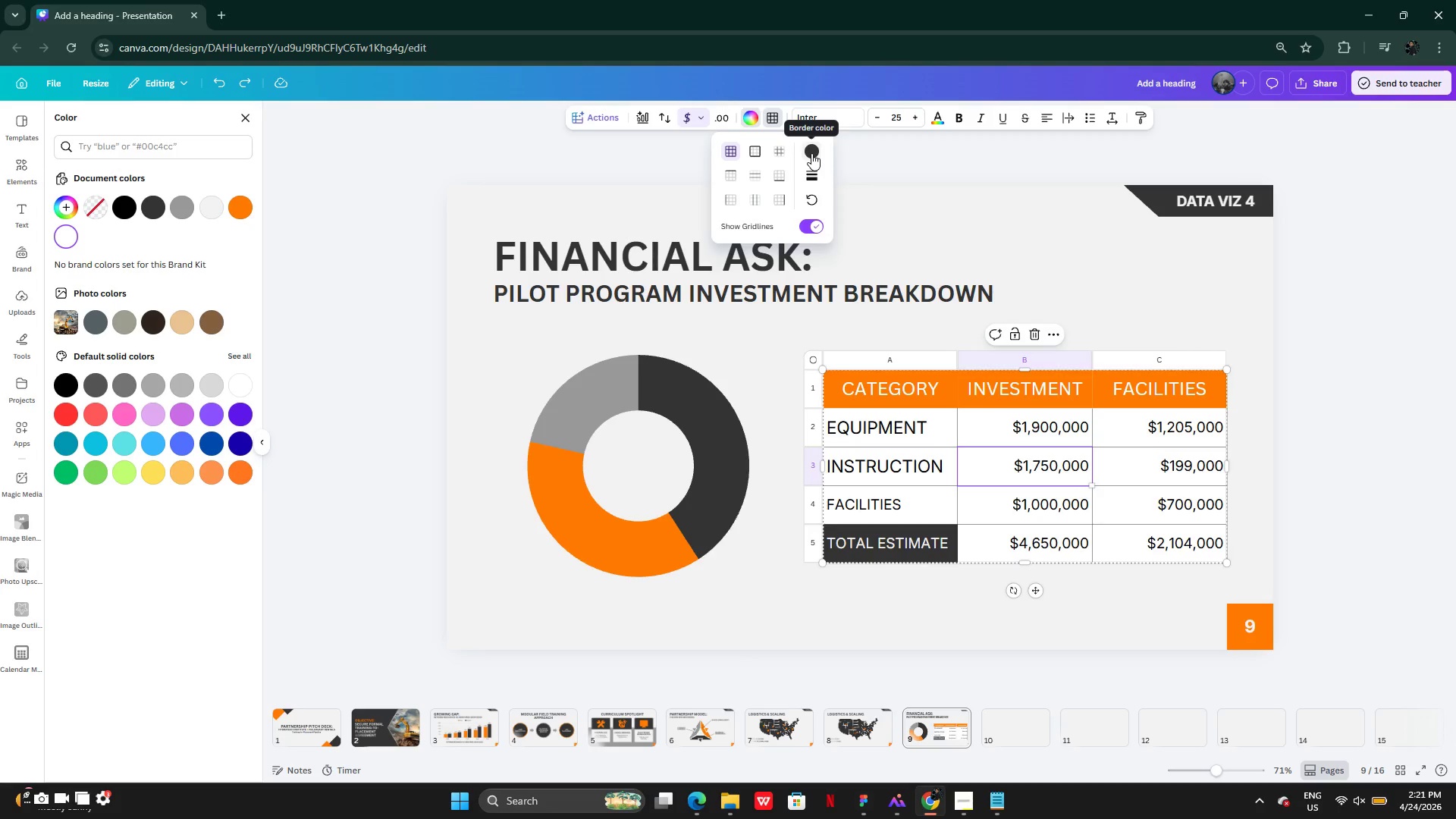 
left_click([814, 155])
 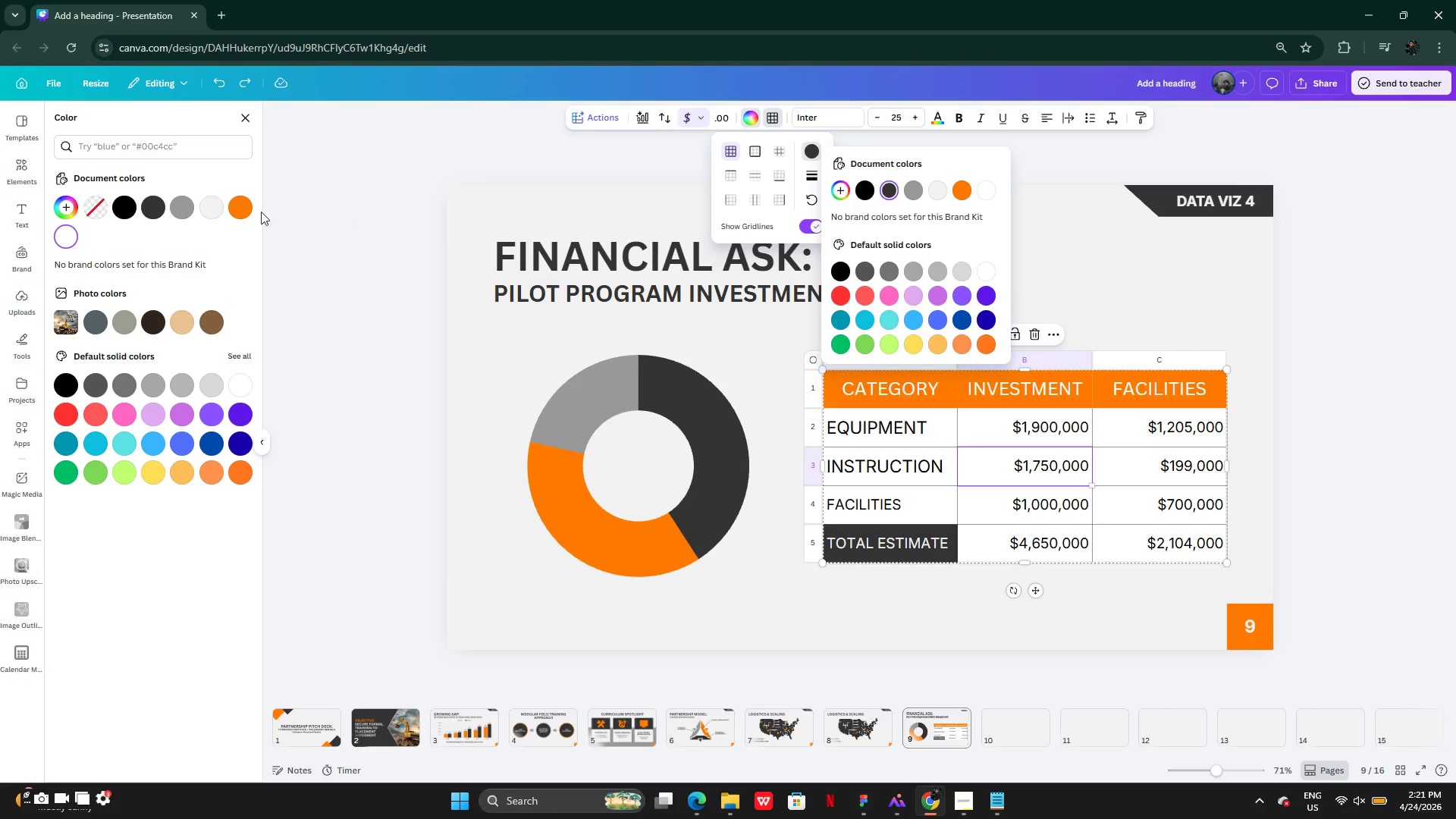 
left_click([238, 208])
 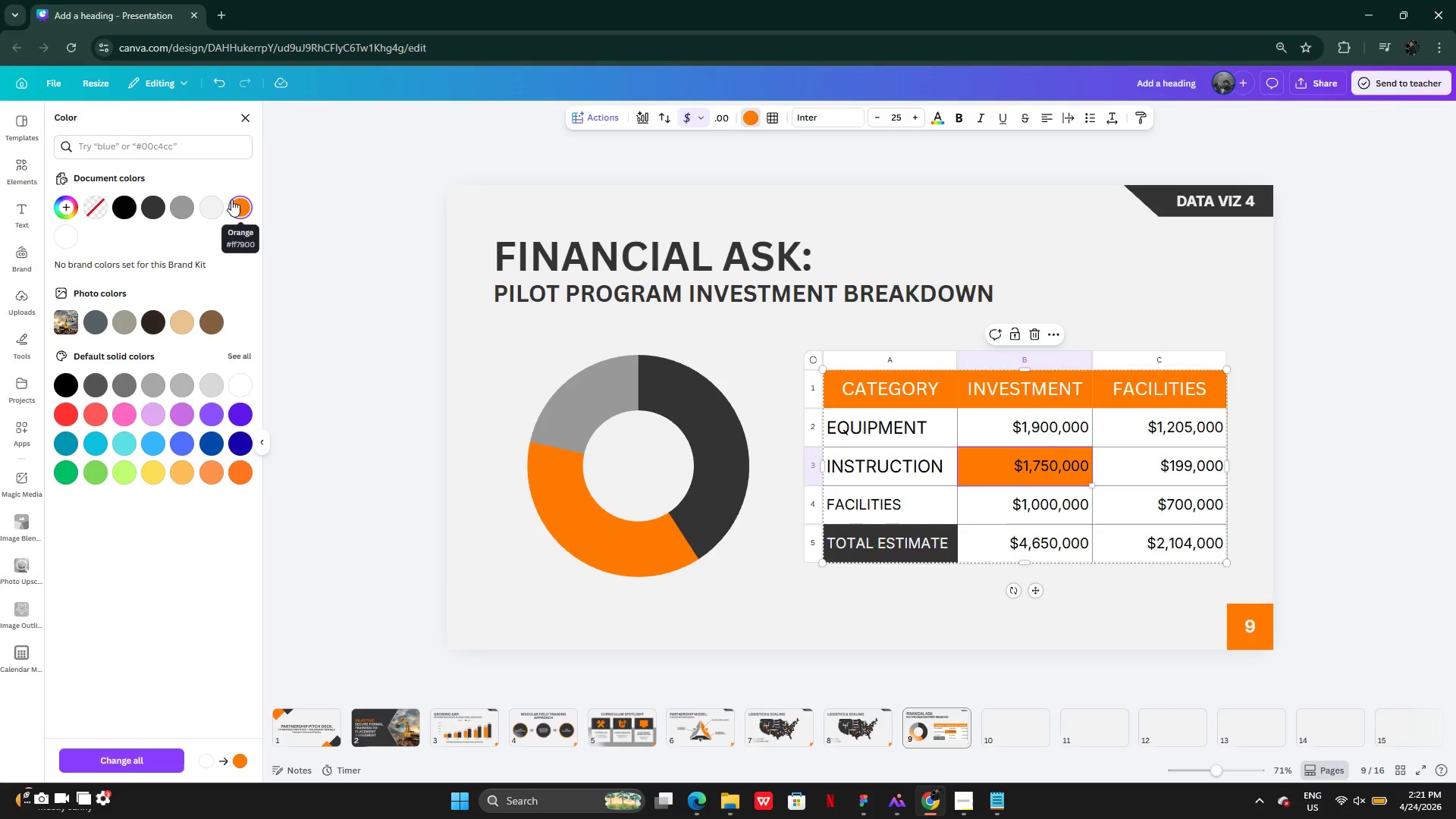 
key(Control+Z)
 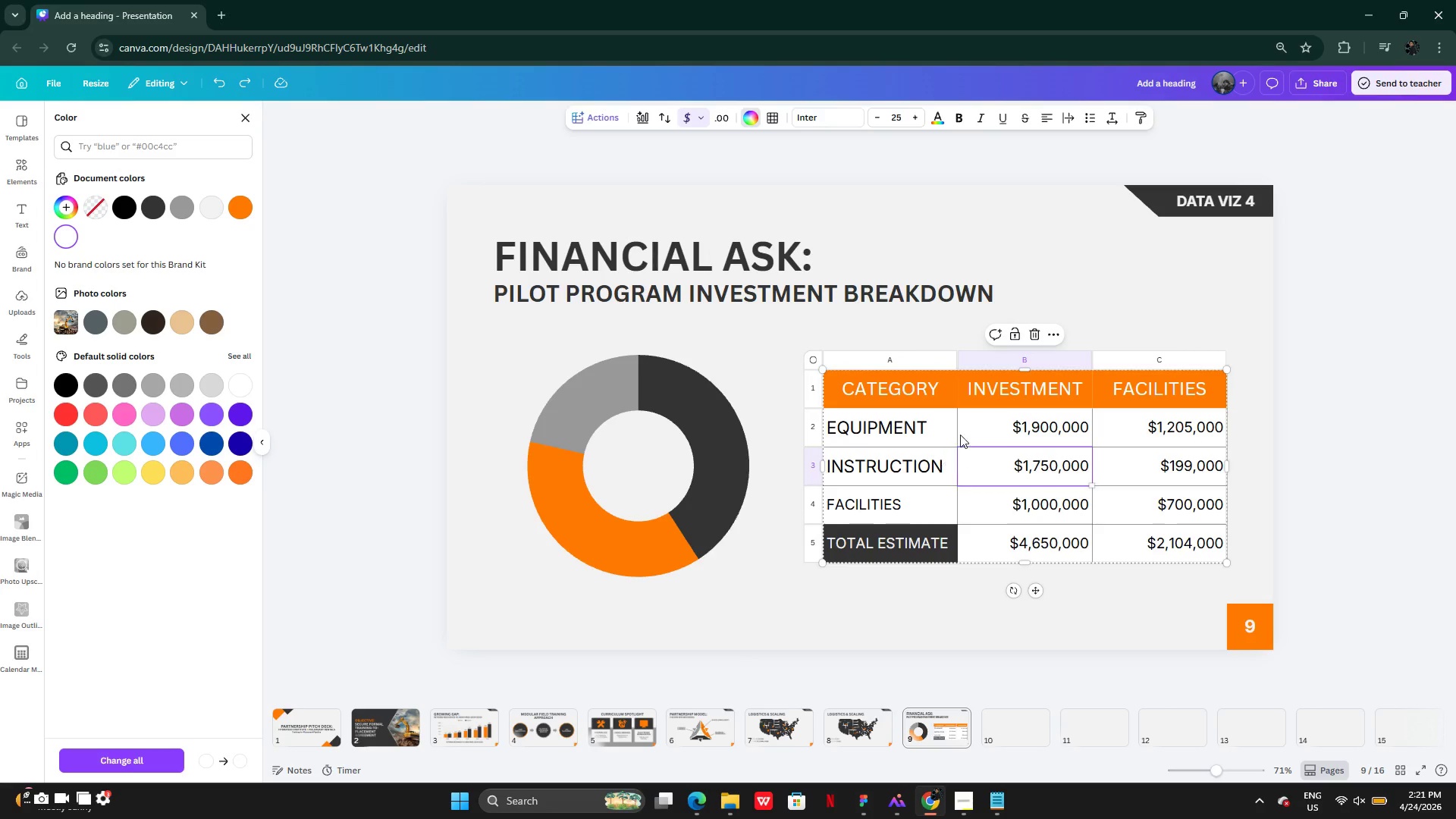 
hold_key(key=ShiftLeft, duration=4.98)
left_click([937, 430])
 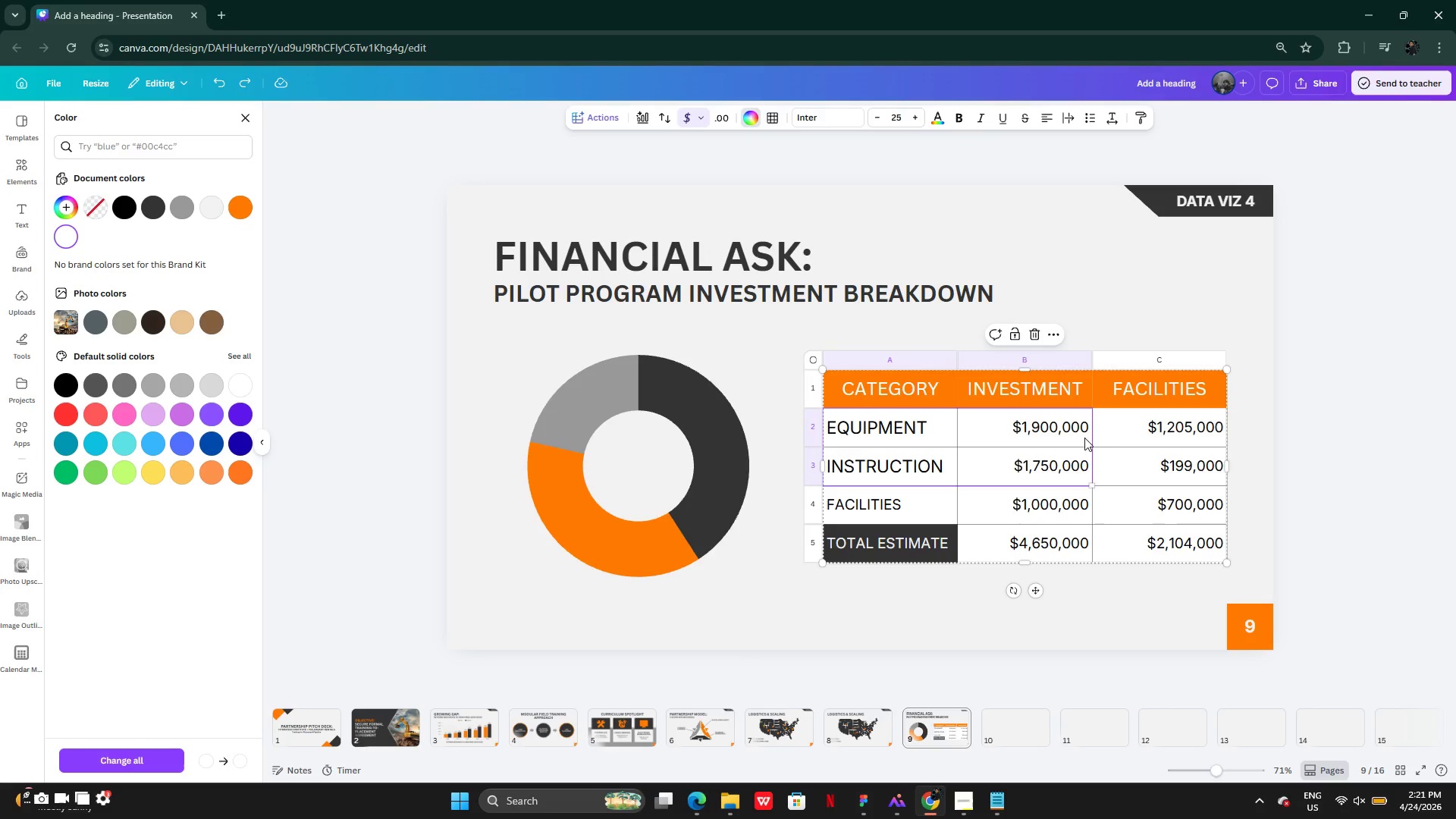 
left_click([1114, 437])
 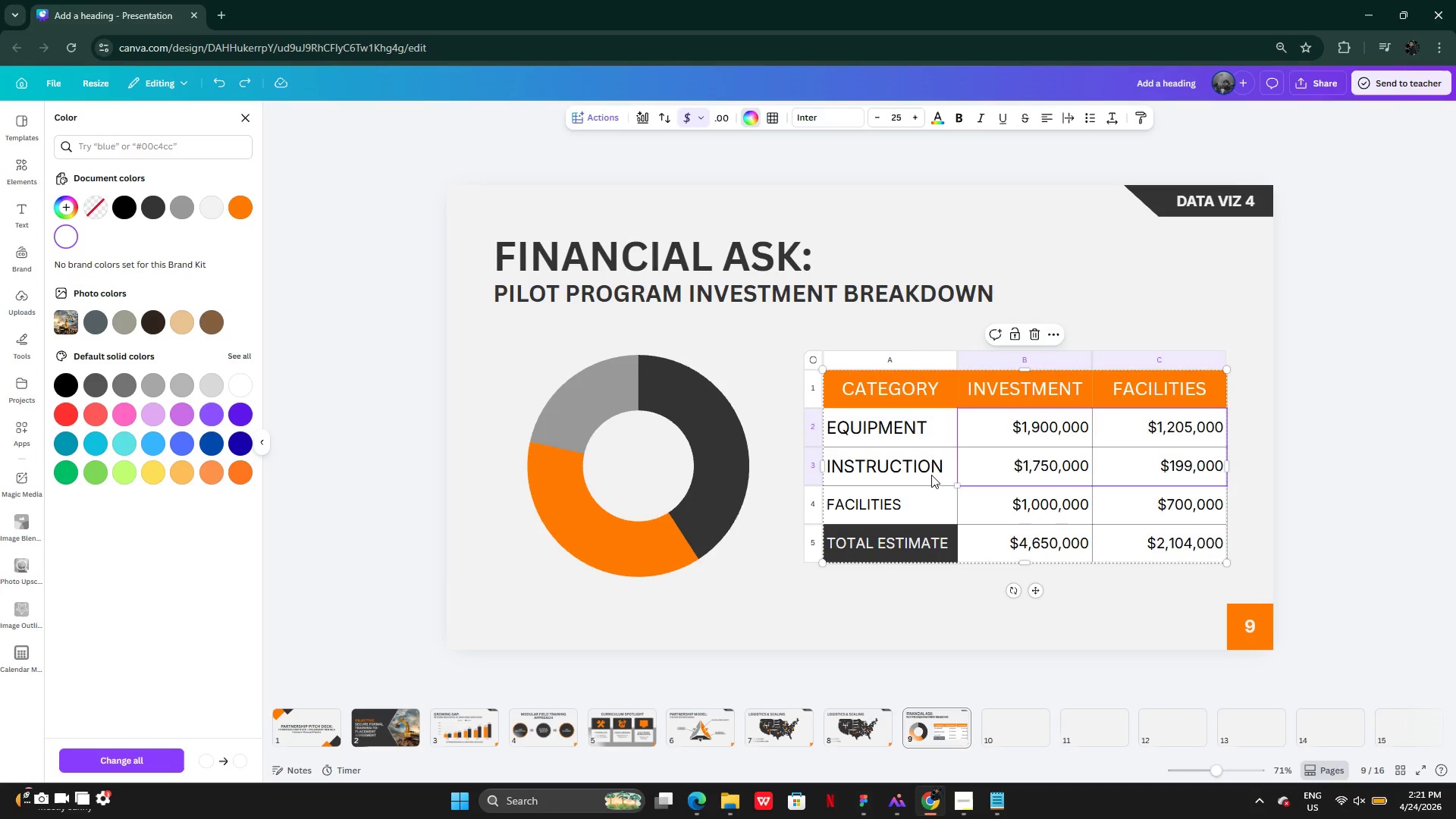 
left_click([930, 475])
 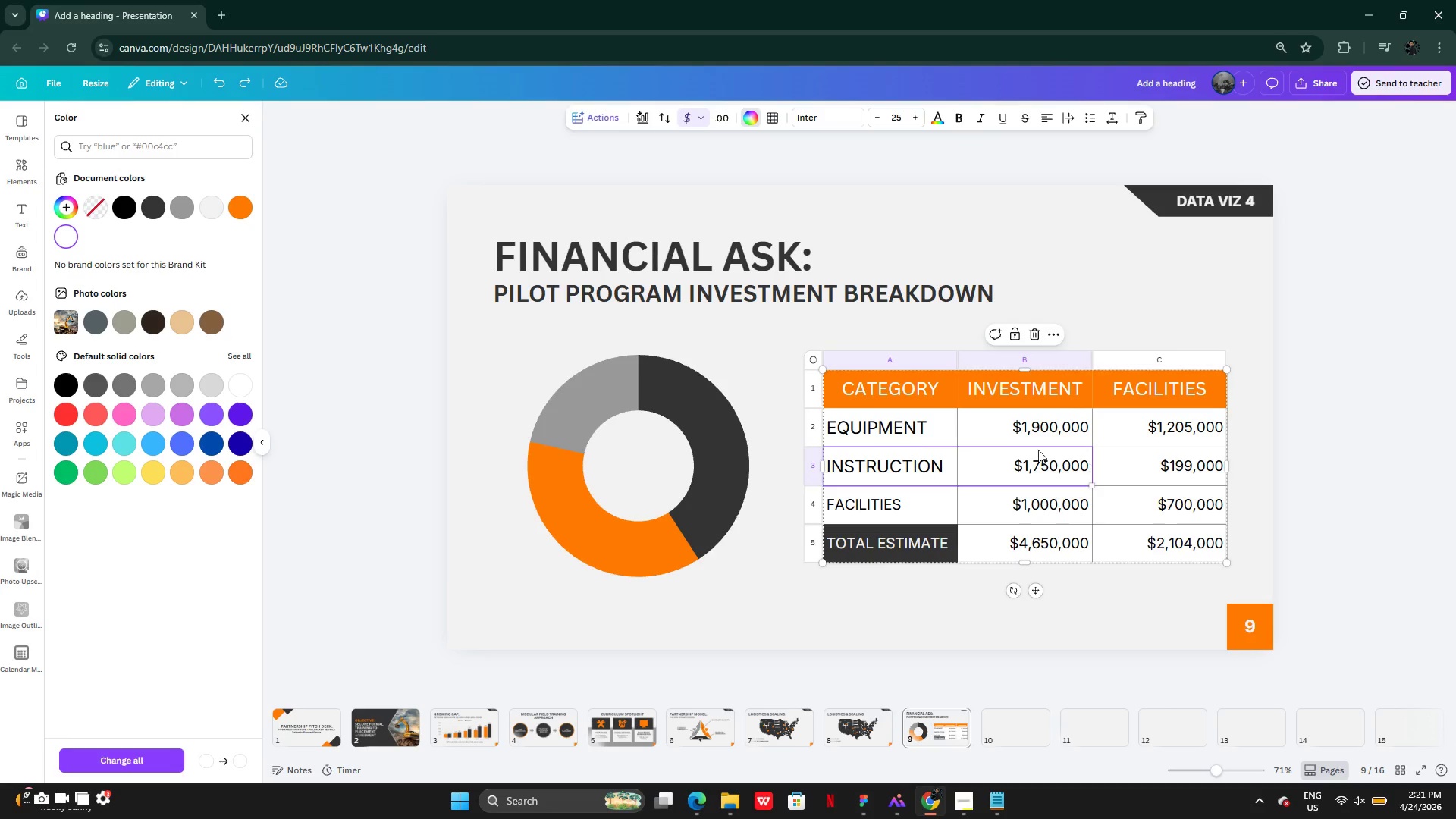 
hold_key(key=ShiftLeft, duration=6.72)
left_click([940, 435])
 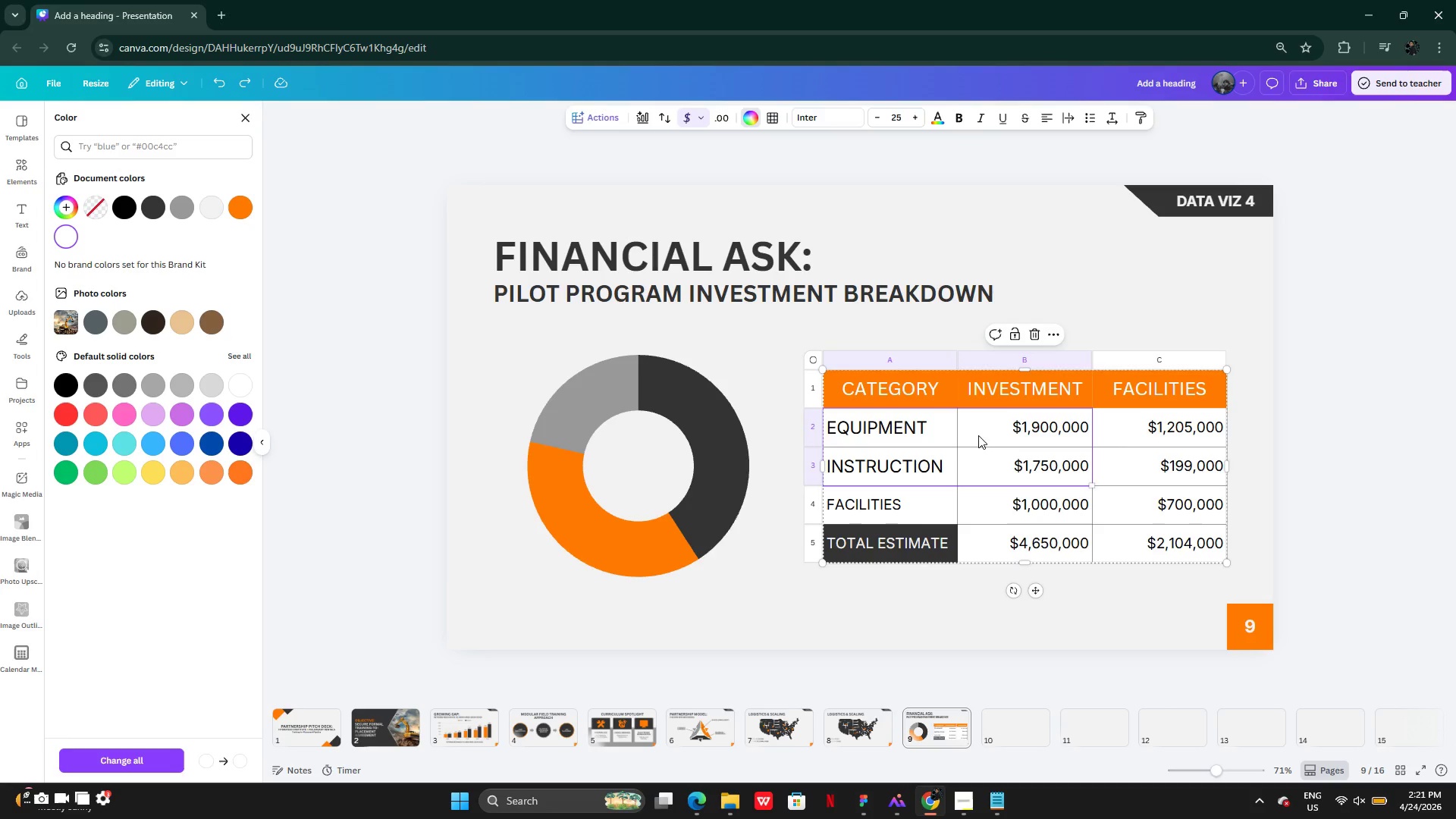 
left_click([979, 435])
 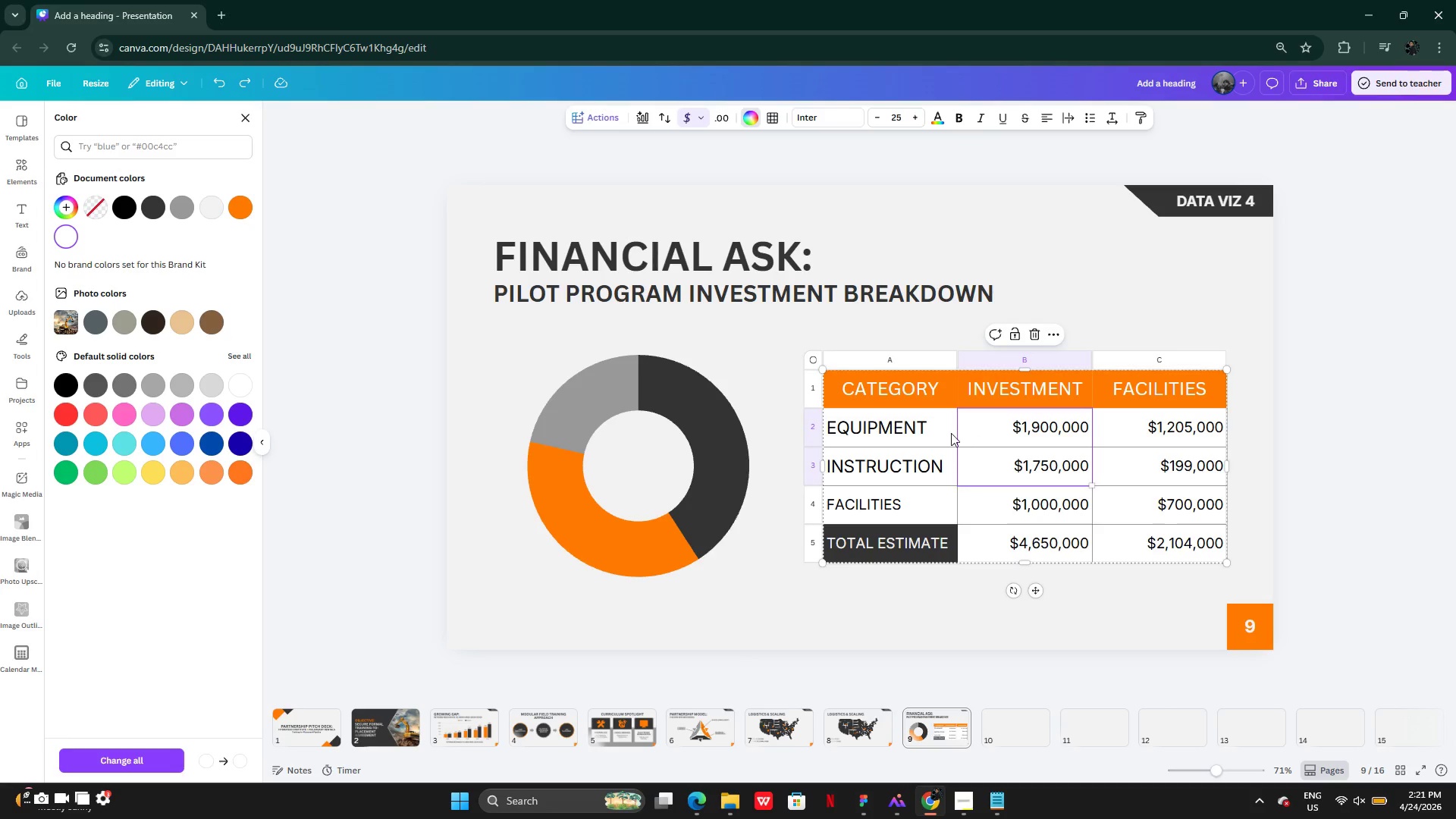 
left_click([949, 433])
 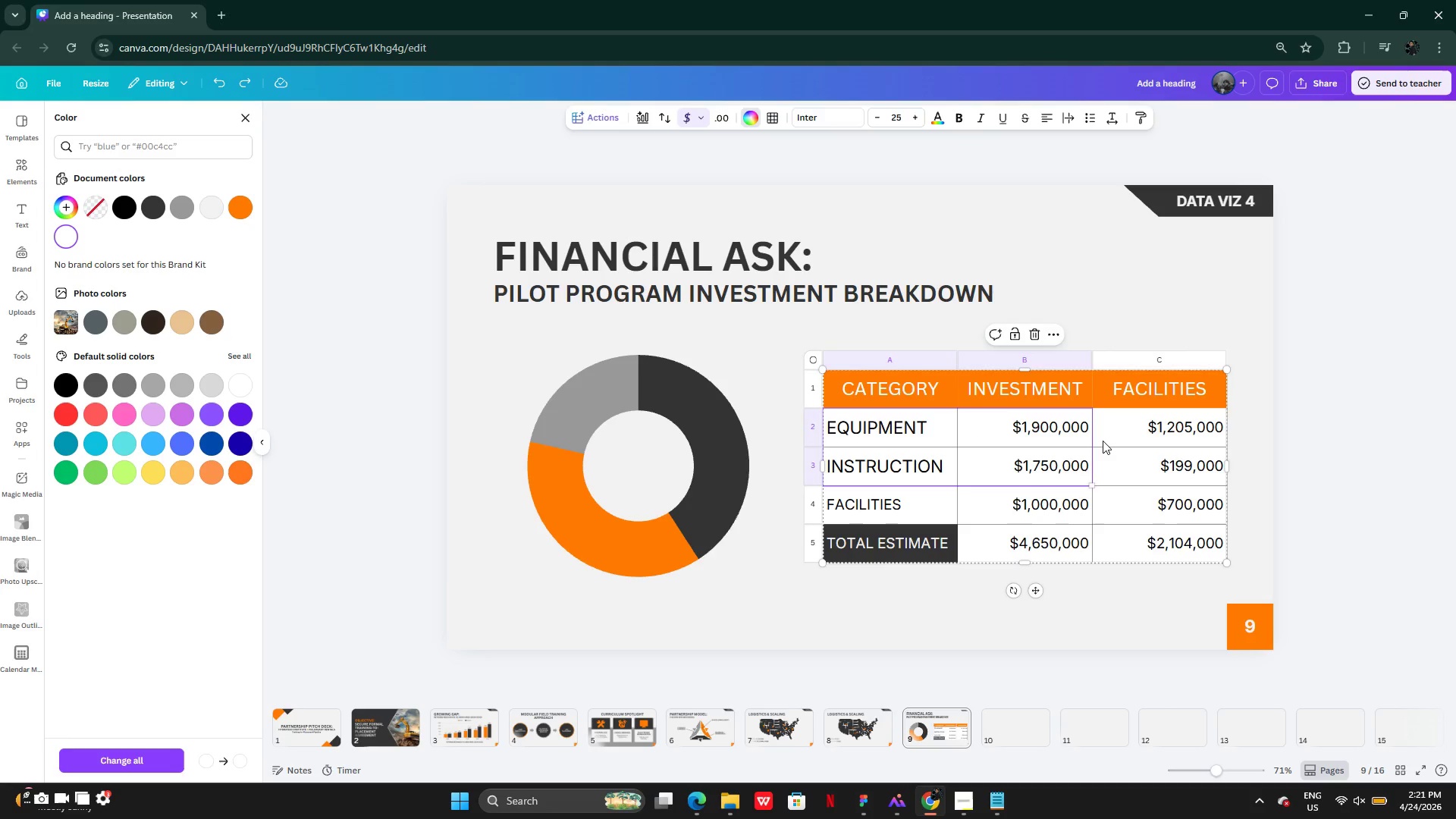 
left_click([1103, 440])
 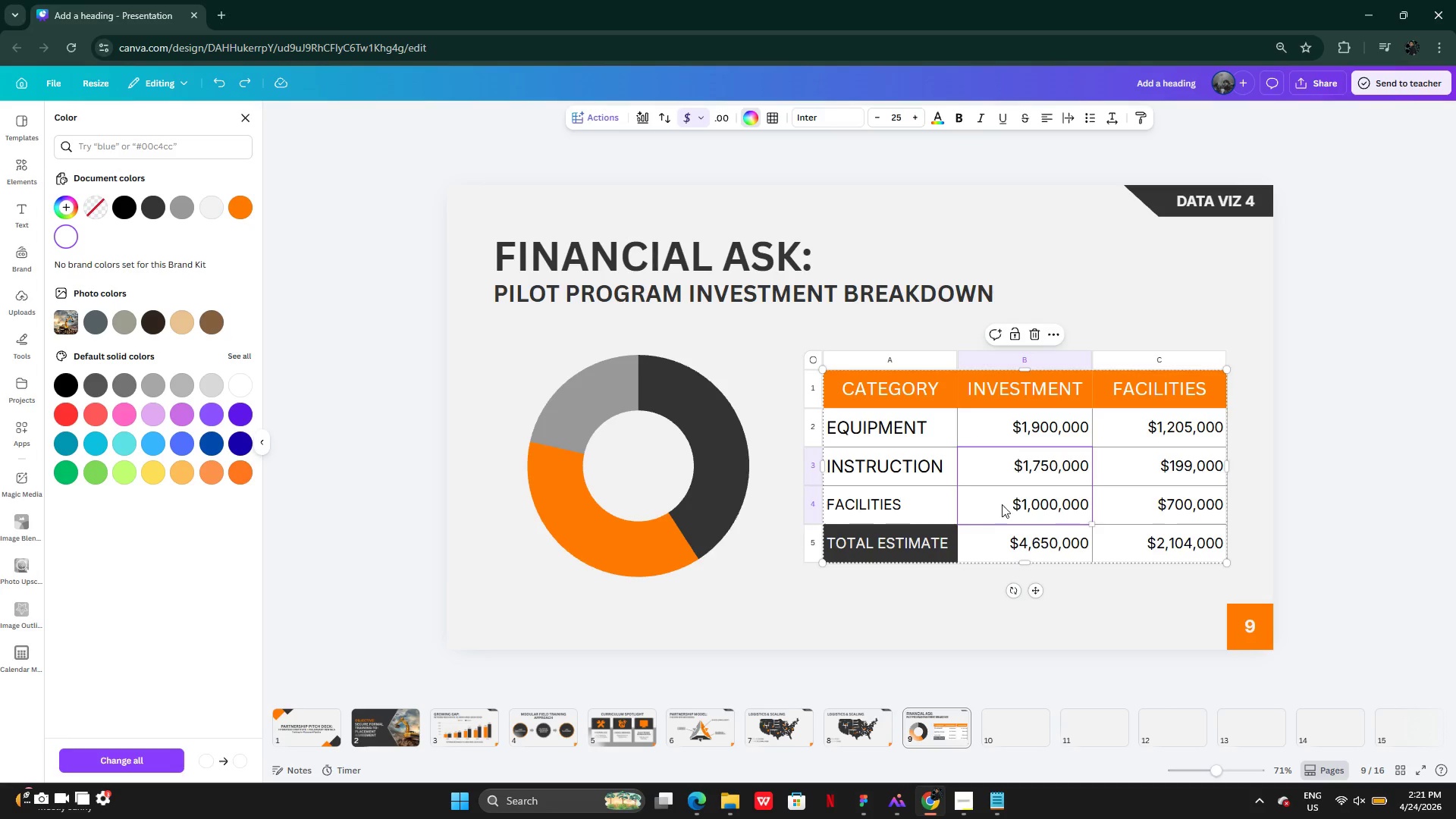 
left_click([1117, 555])
 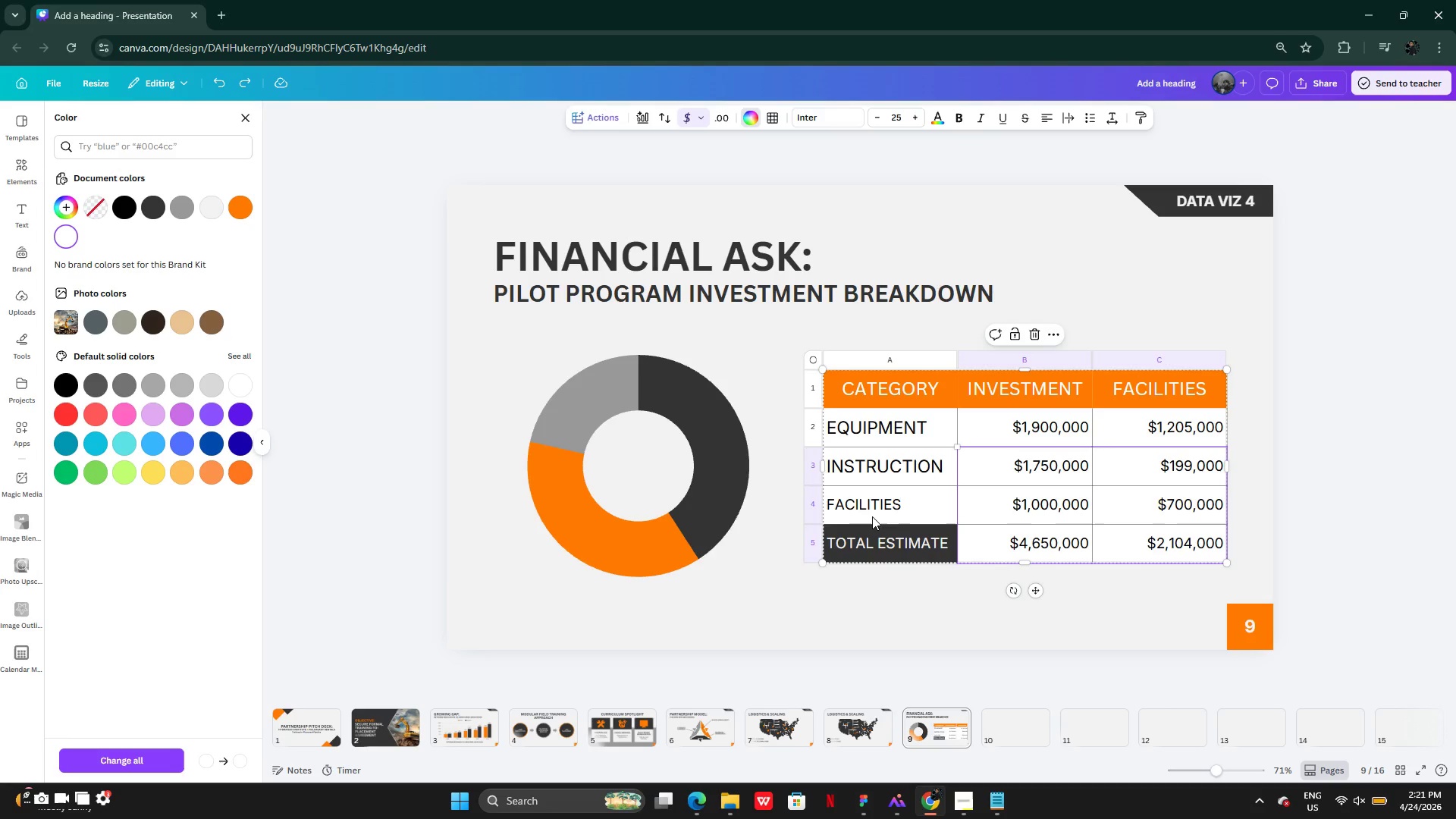 
key(Shift+ShiftLeft)
 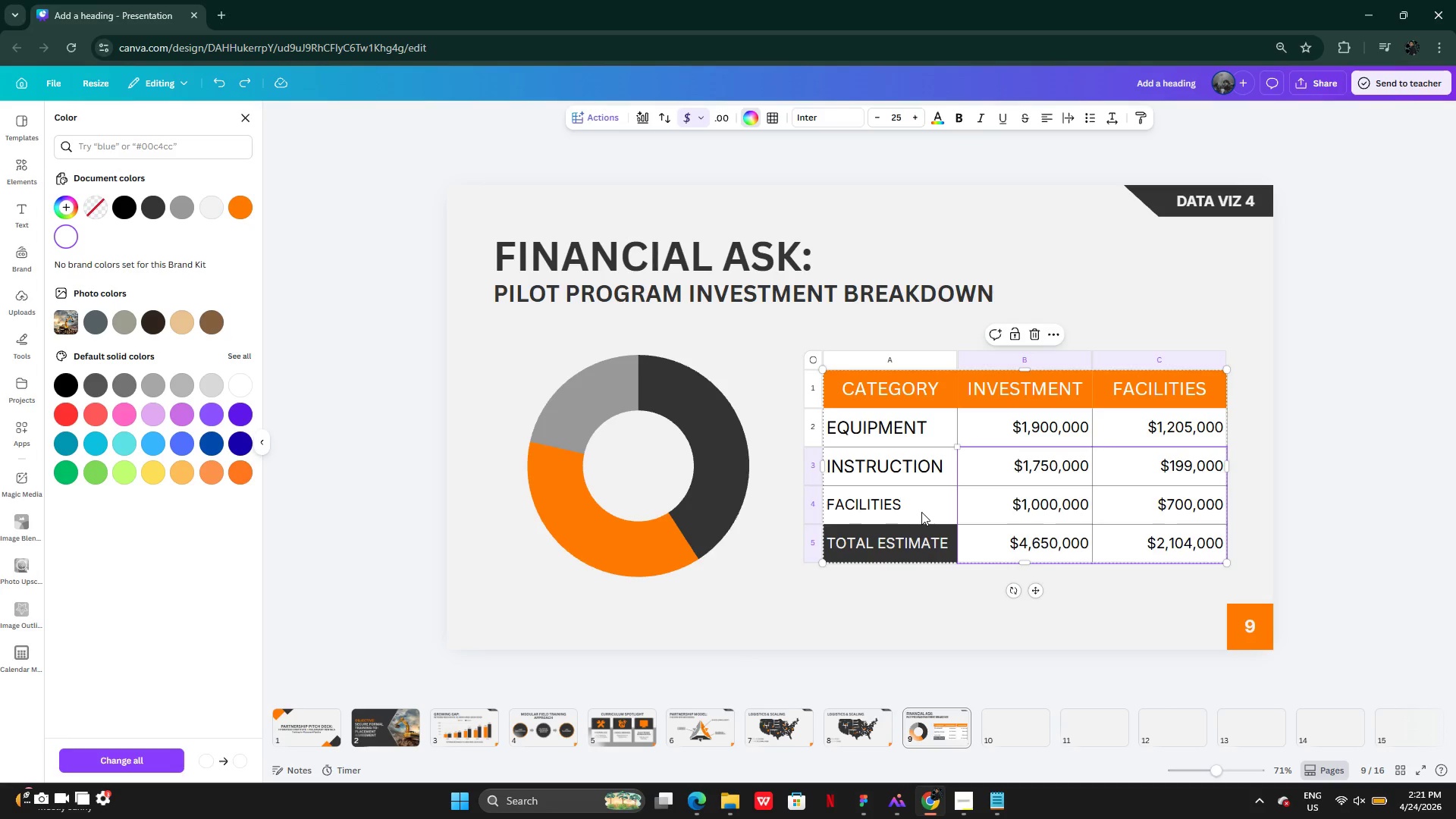 
hold_key(key=ShiftLeft, duration=2.86)
left_click([921, 512])
 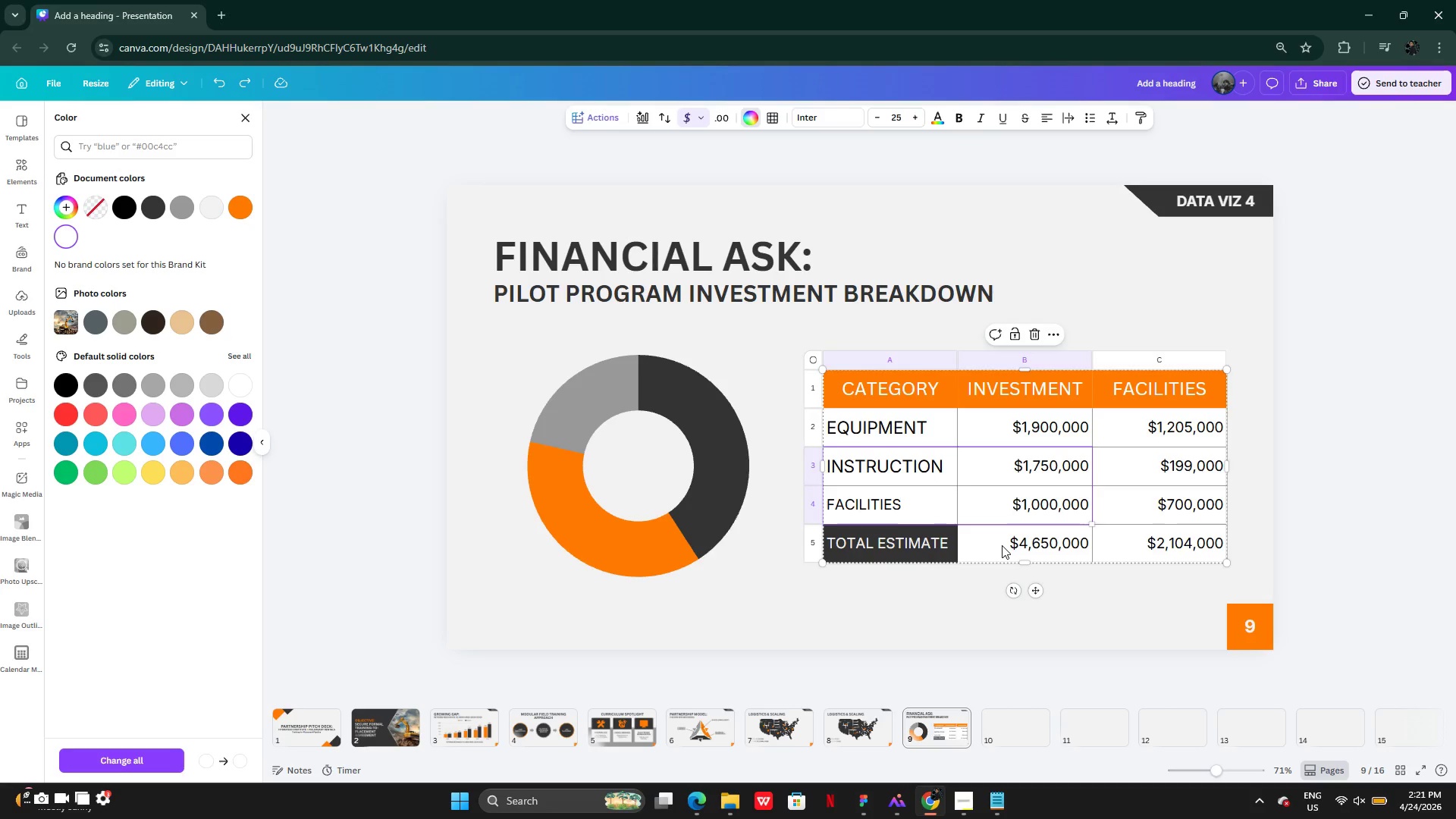 
left_click([993, 545])
 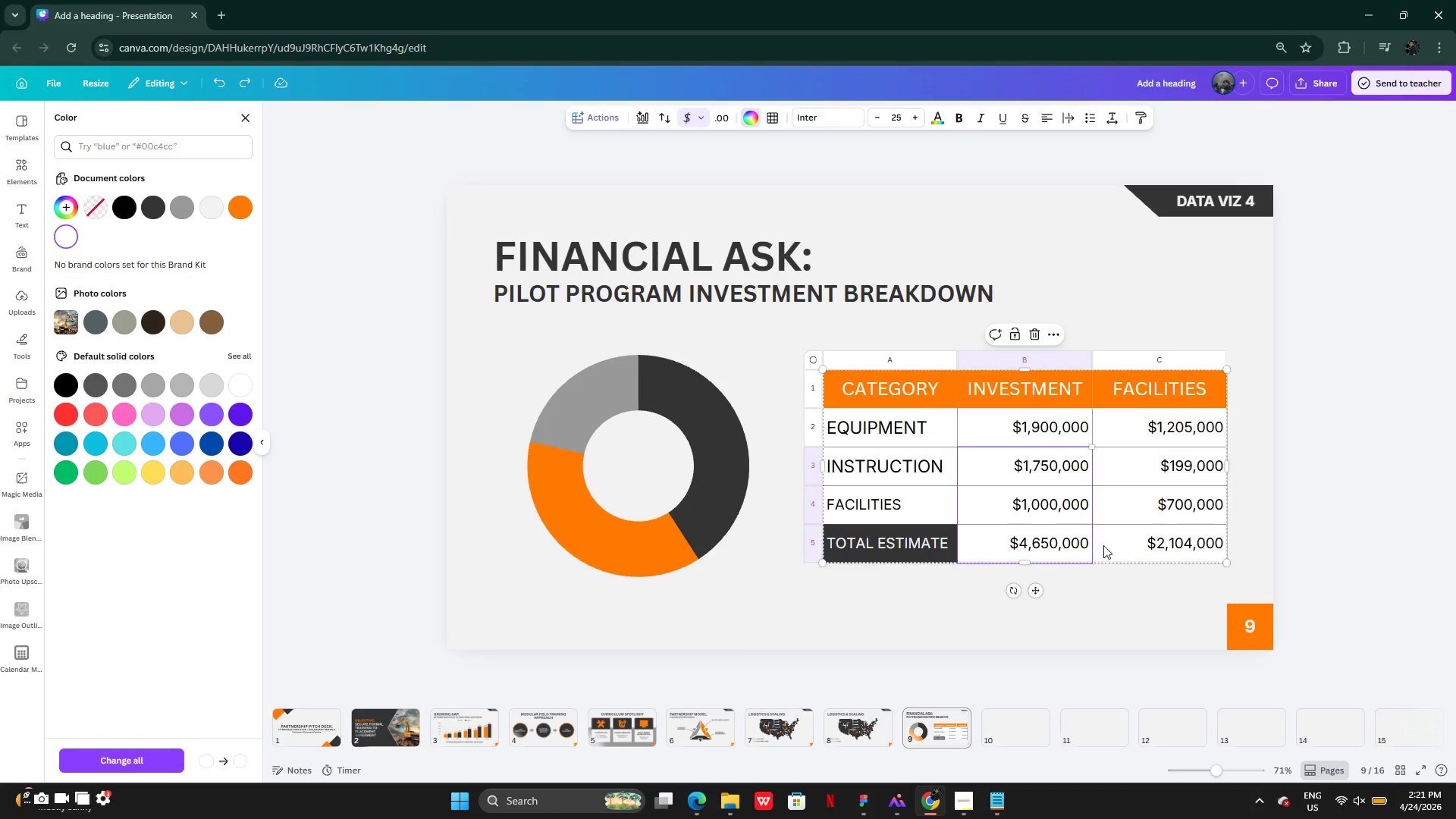 
left_click([1103, 545])
 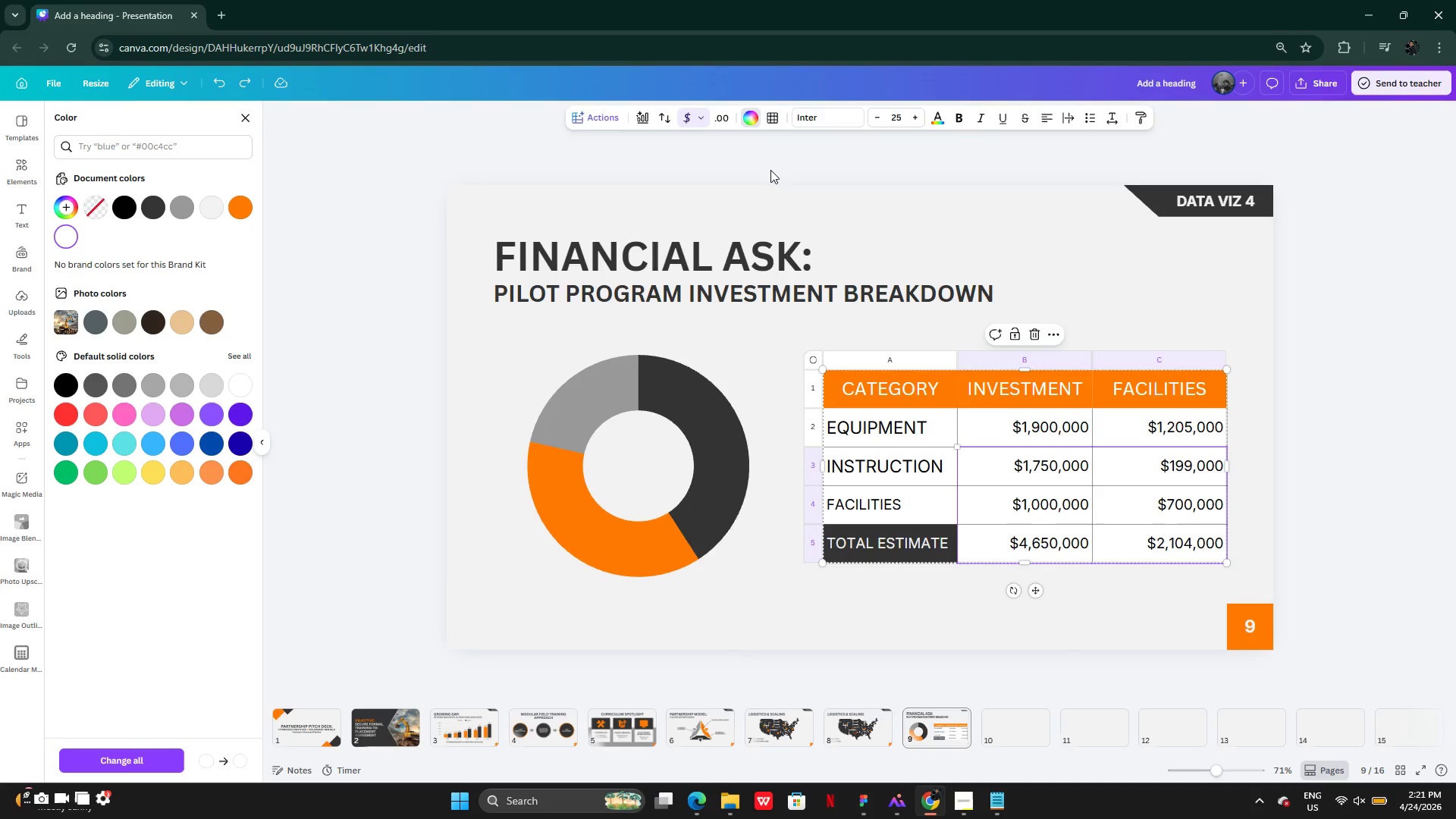 
mouse_move([753, 122])
 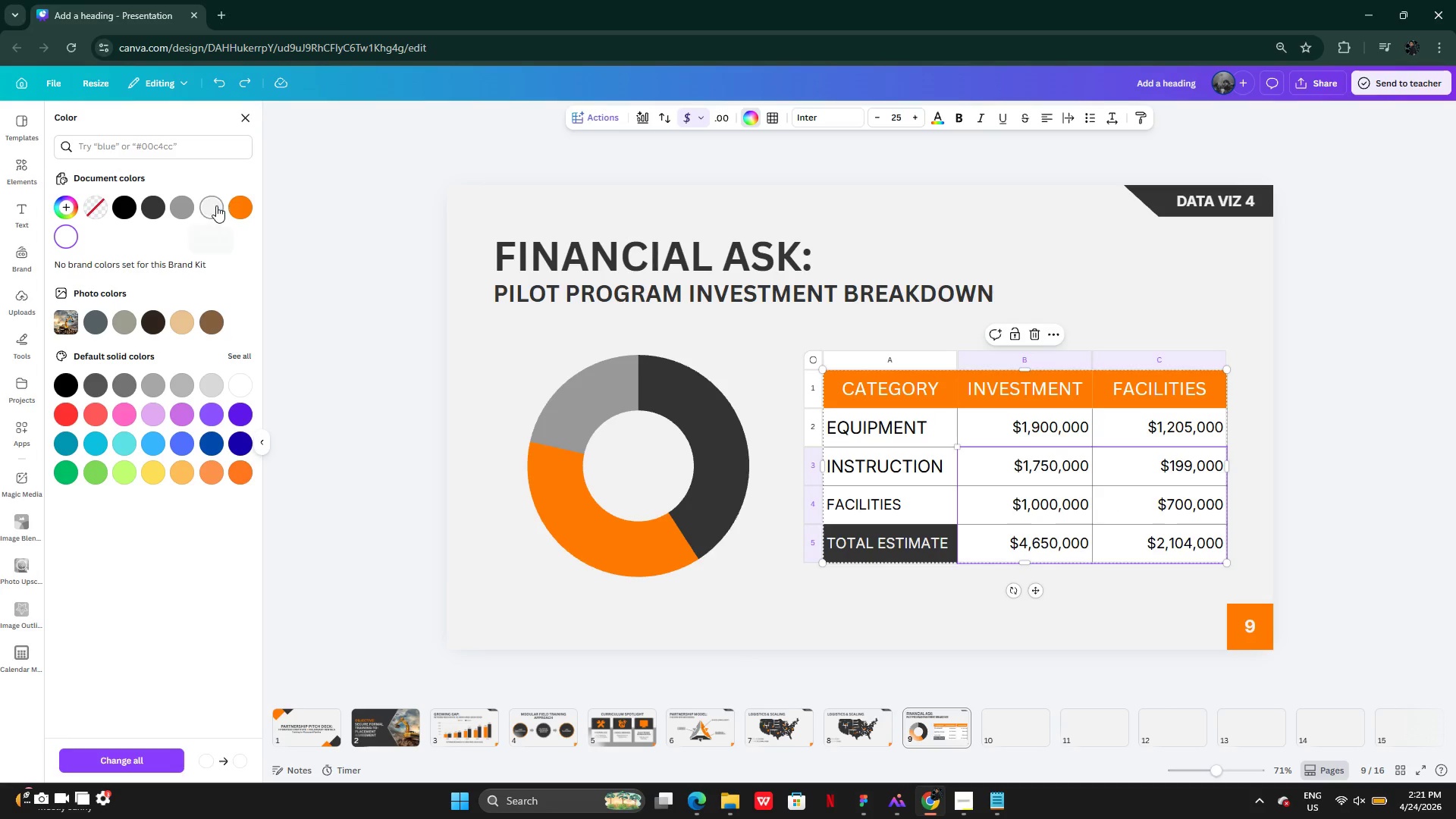 
left_click([246, 211])
 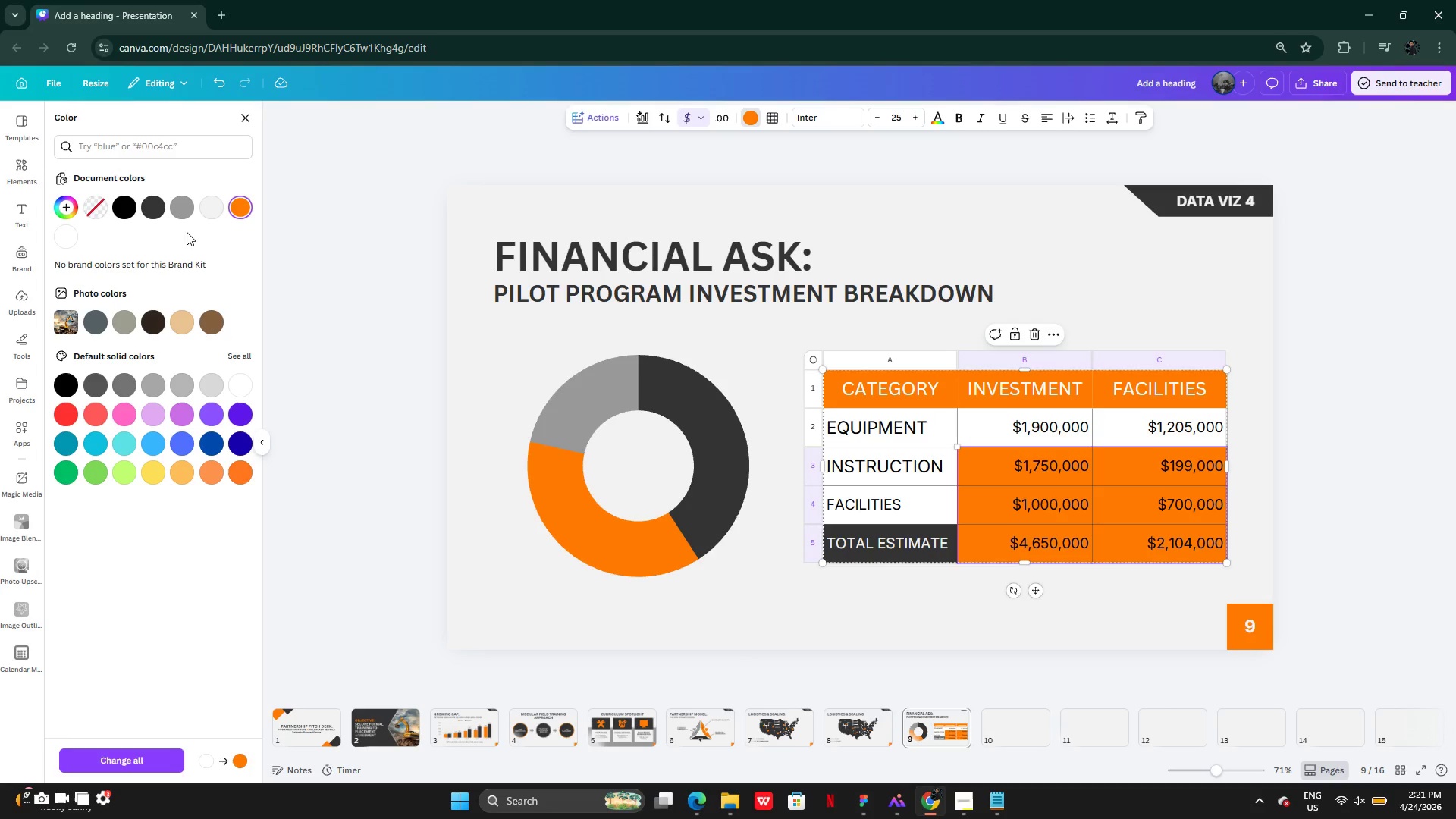 
left_click([208, 211])
 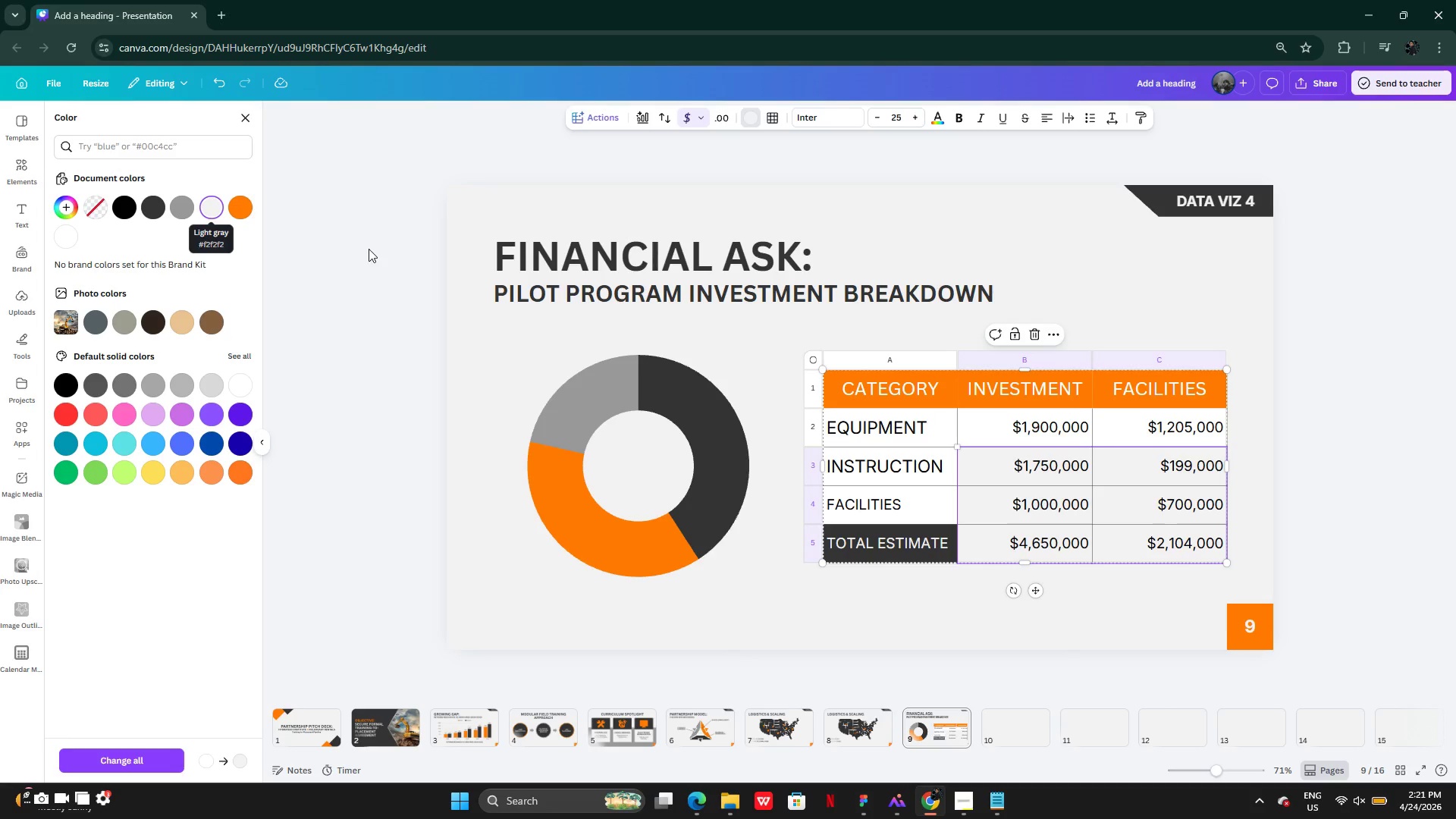 
hold_key(key=ShiftLeft, duration=0.38)
 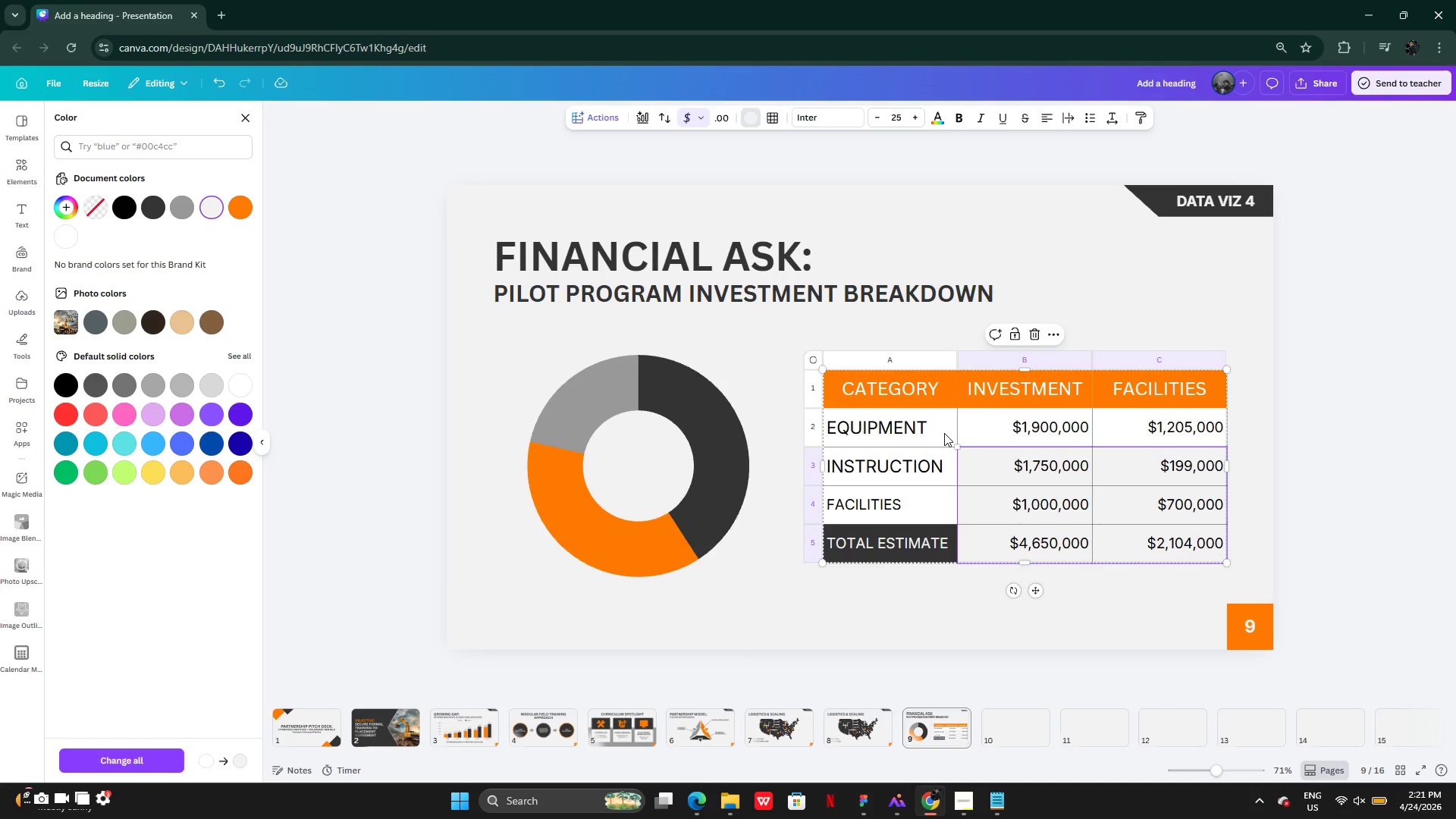 
left_click([944, 433])